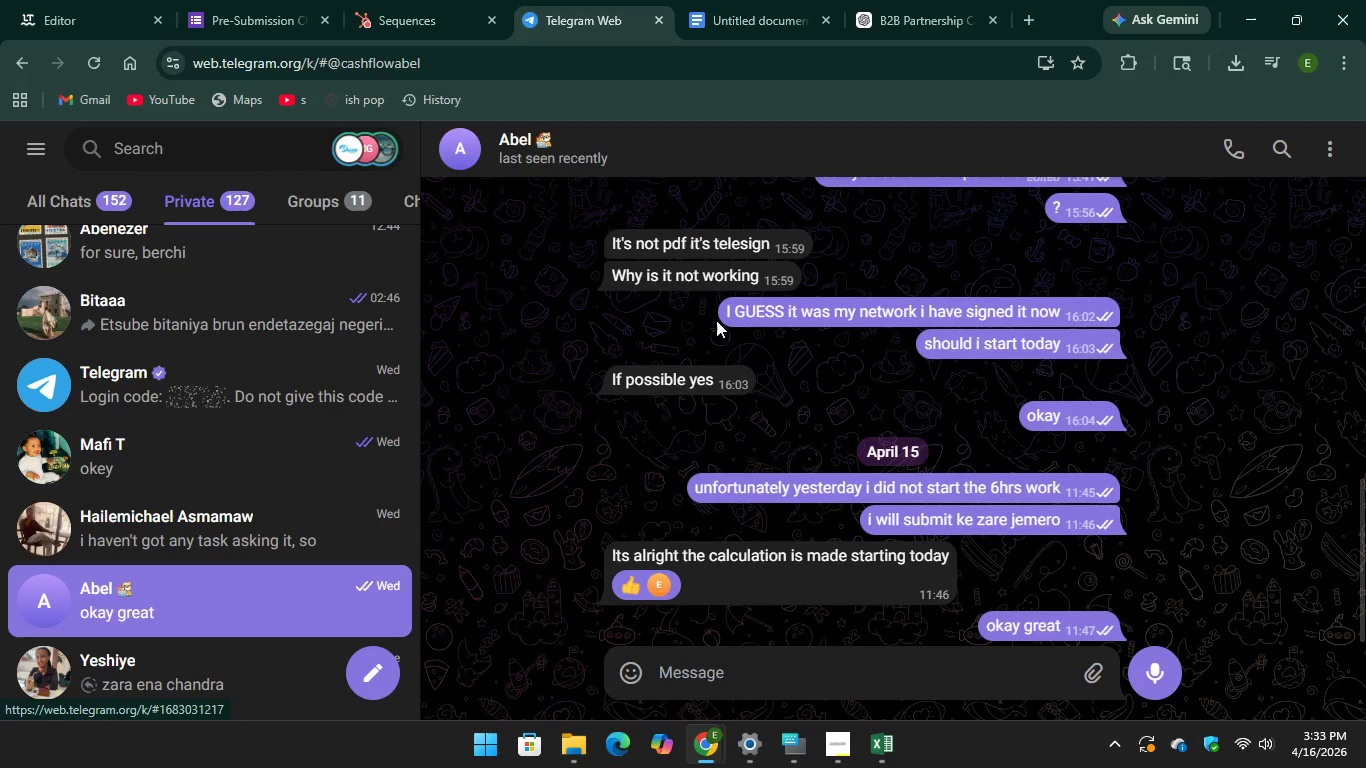 
scroll: coordinate [728, 298], scroll_direction: up, amount: 22.0
 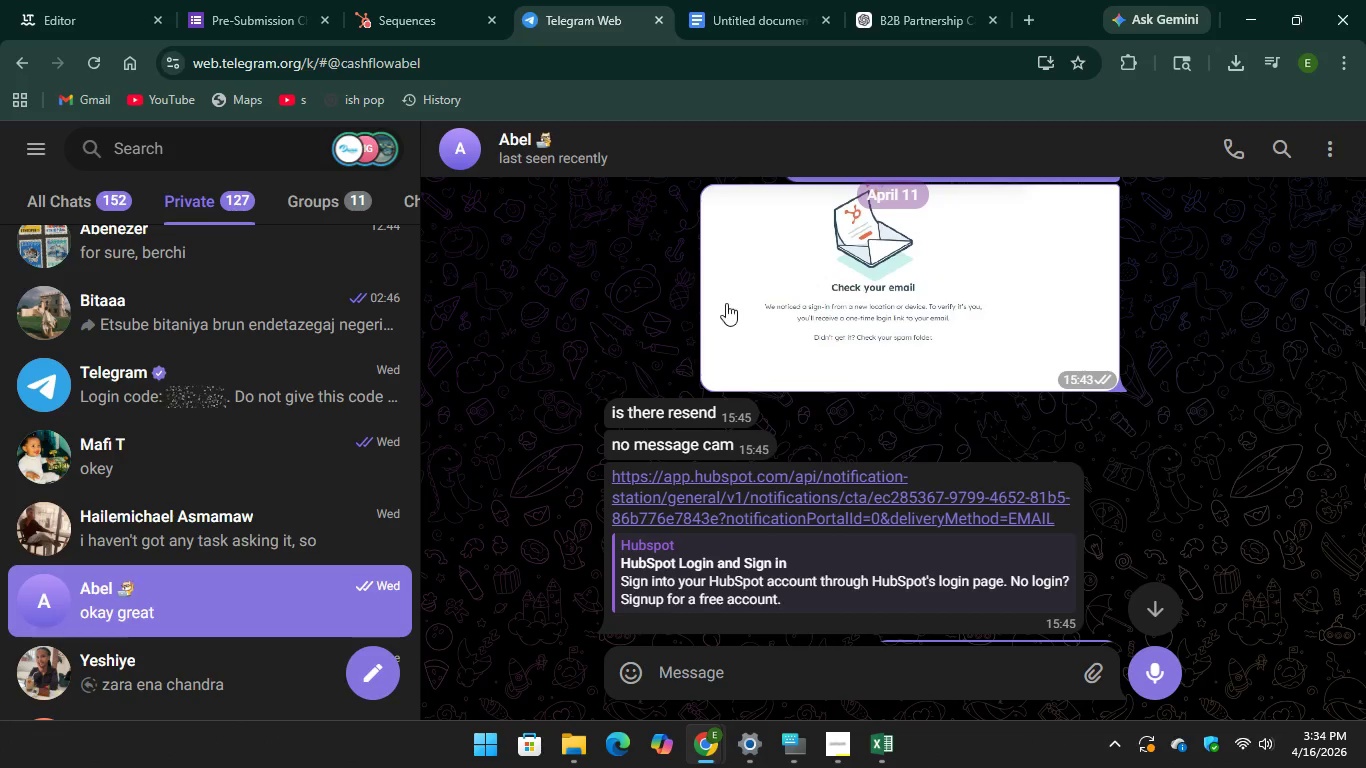 
scroll: coordinate [726, 303], scroll_direction: down, amount: 1.0
 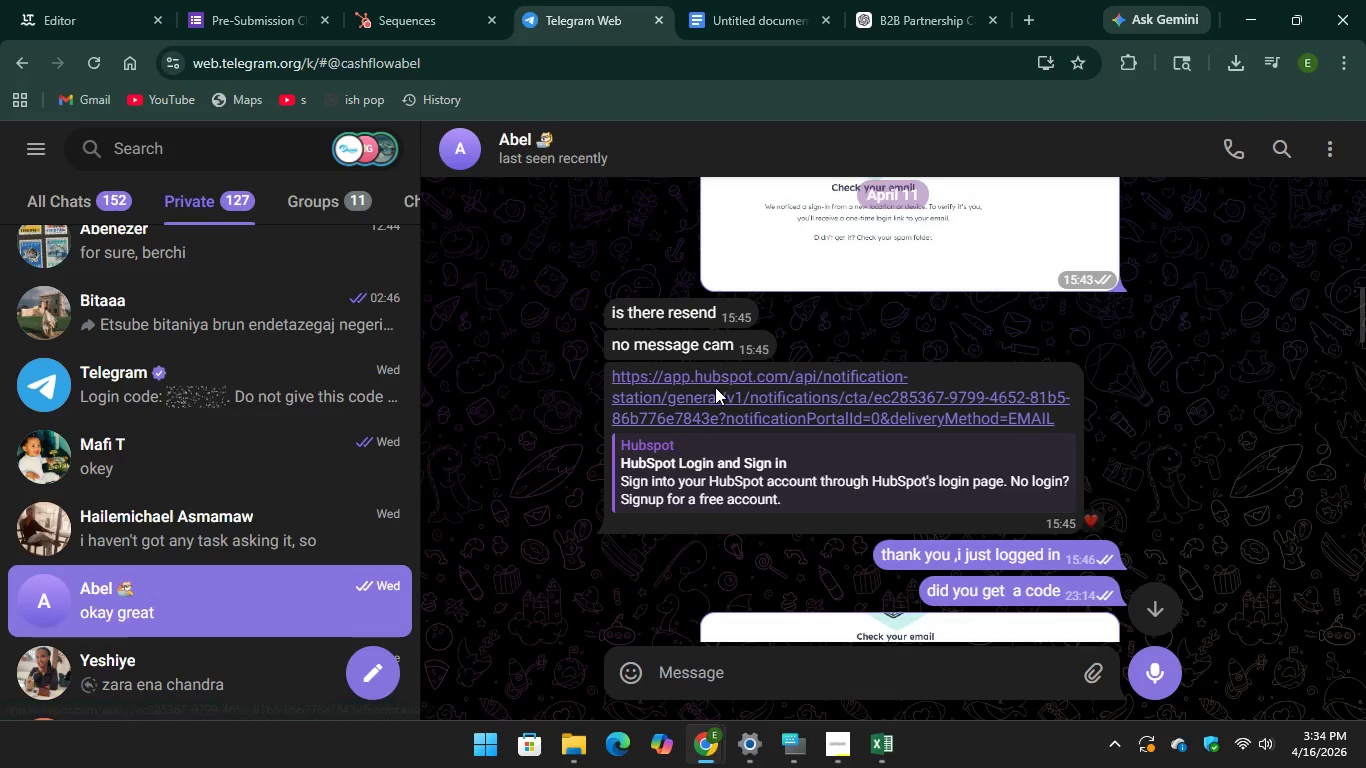 
left_click([715, 387])
 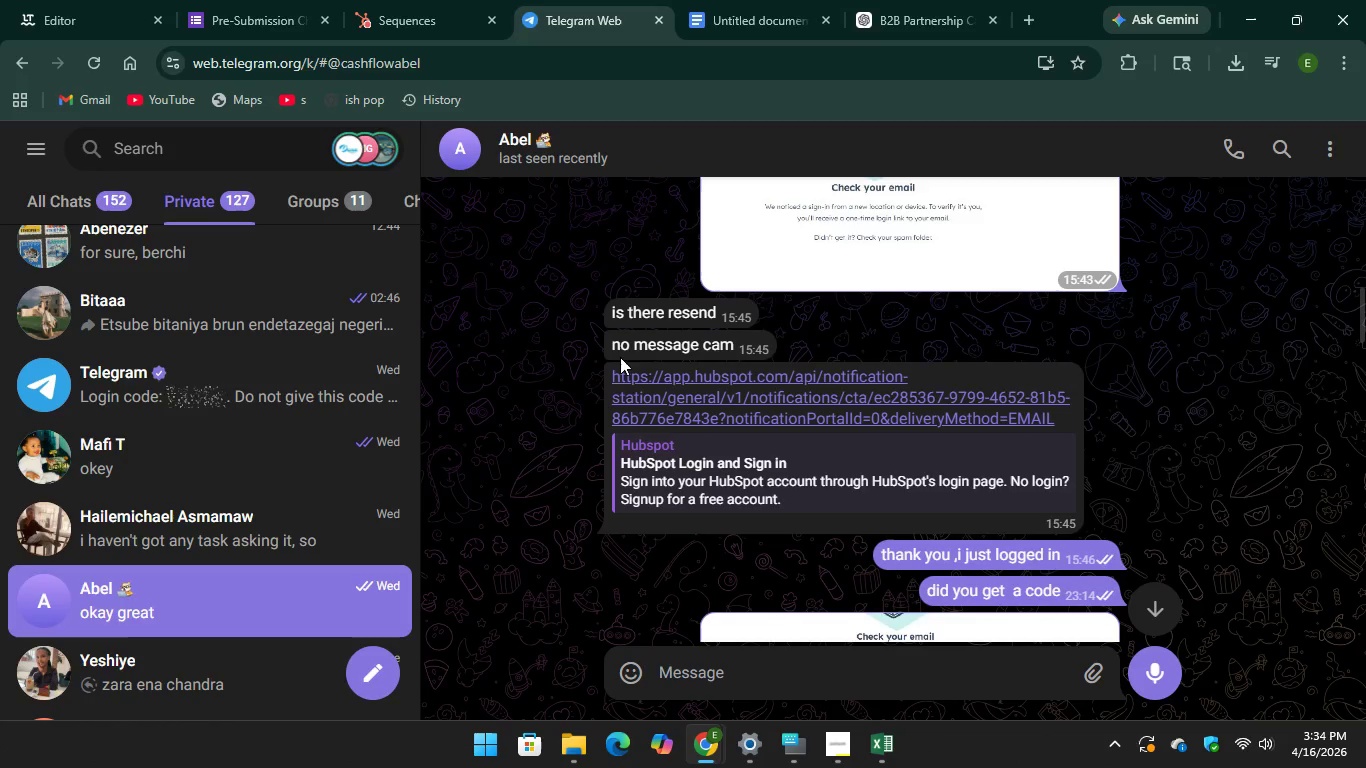 
left_click([634, 394])
 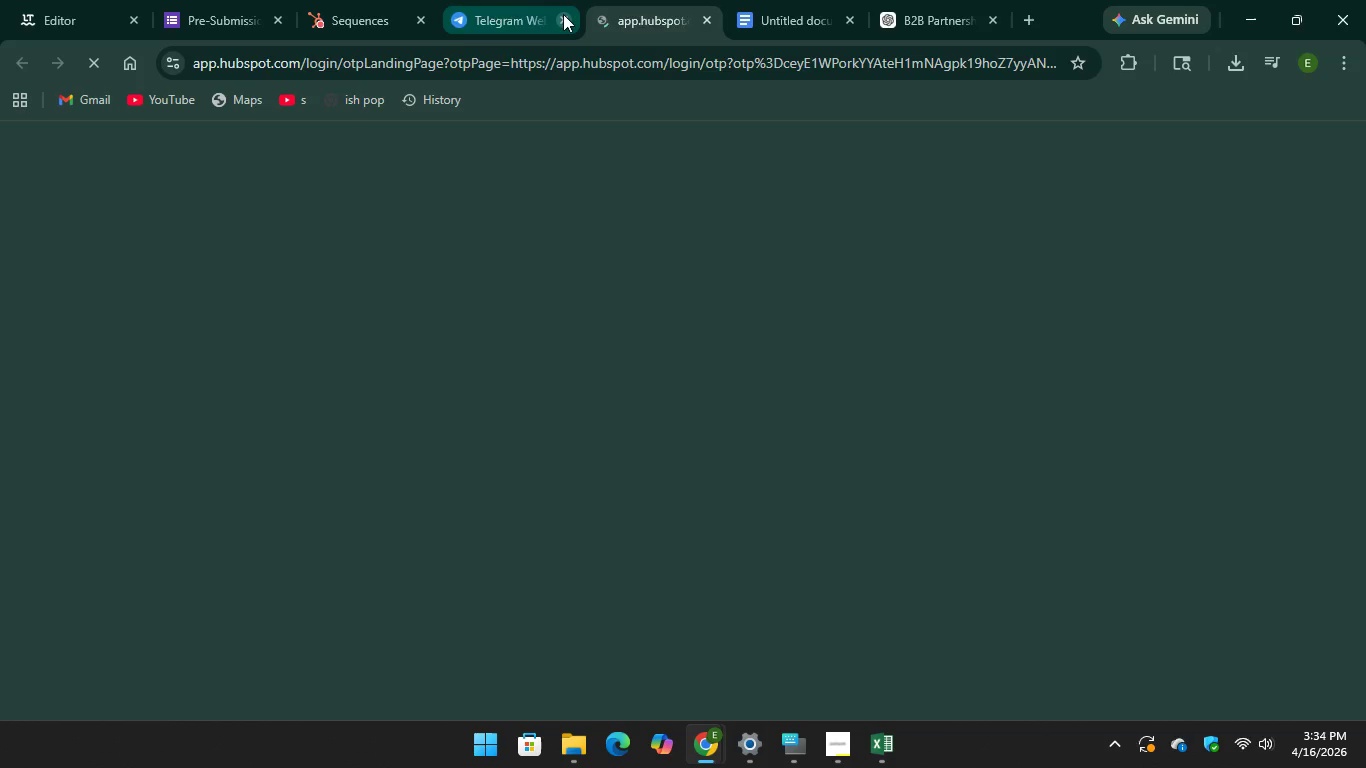 
left_click([563, 14])
 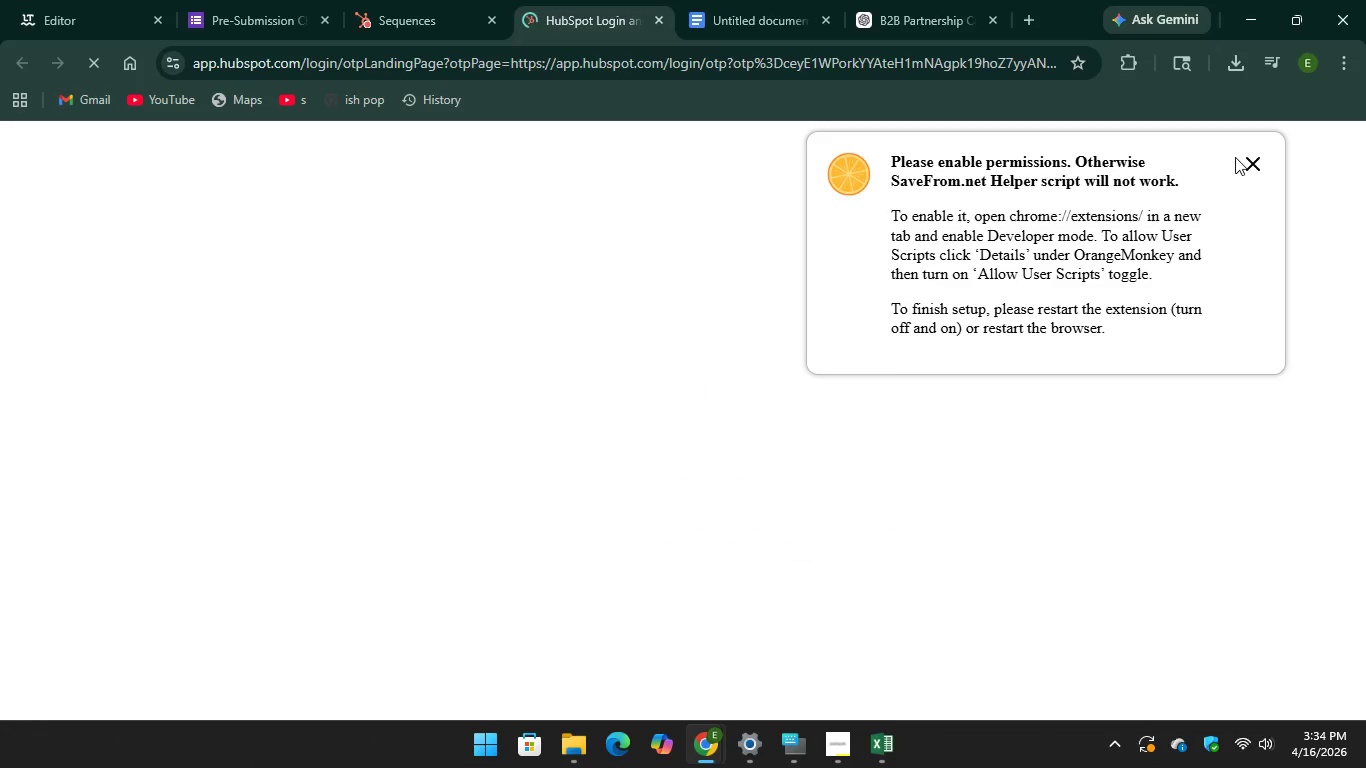 
left_click([1262, 169])
 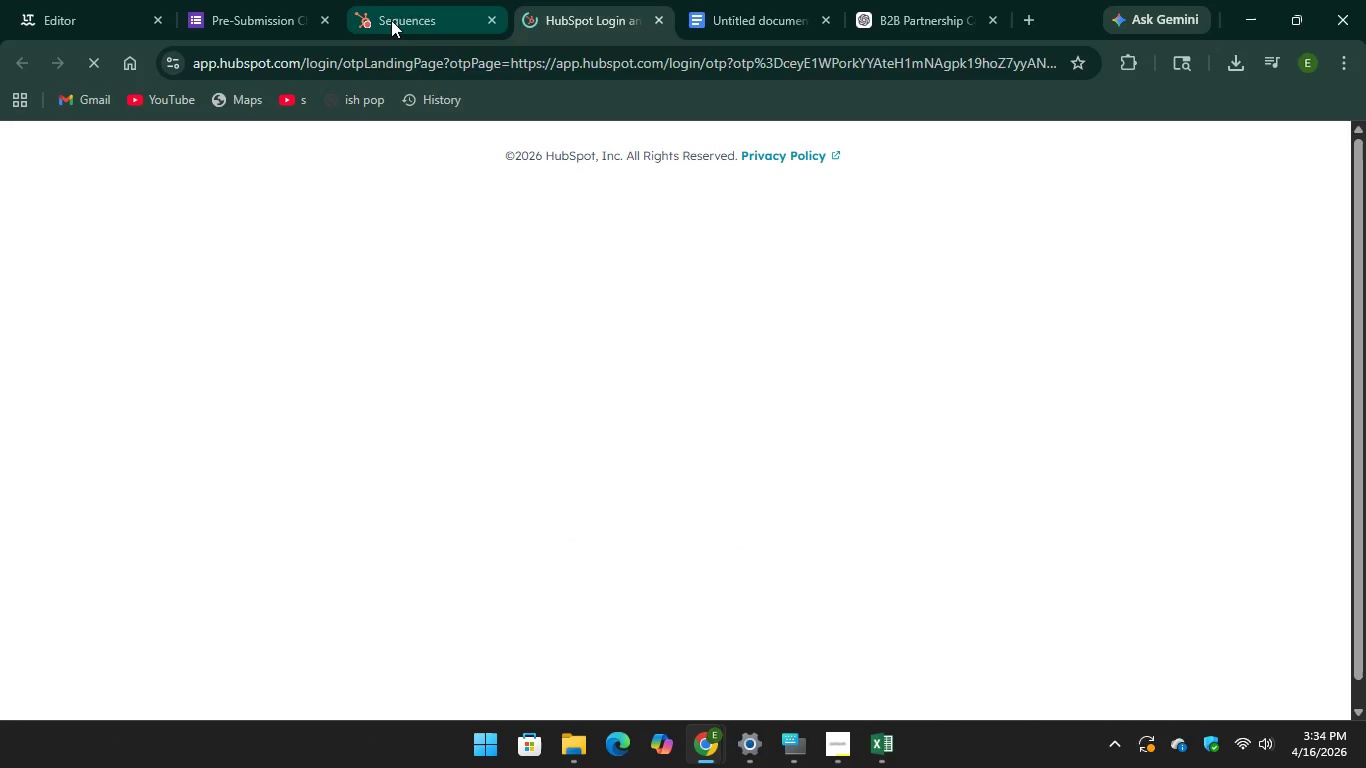 
left_click([389, 20])
 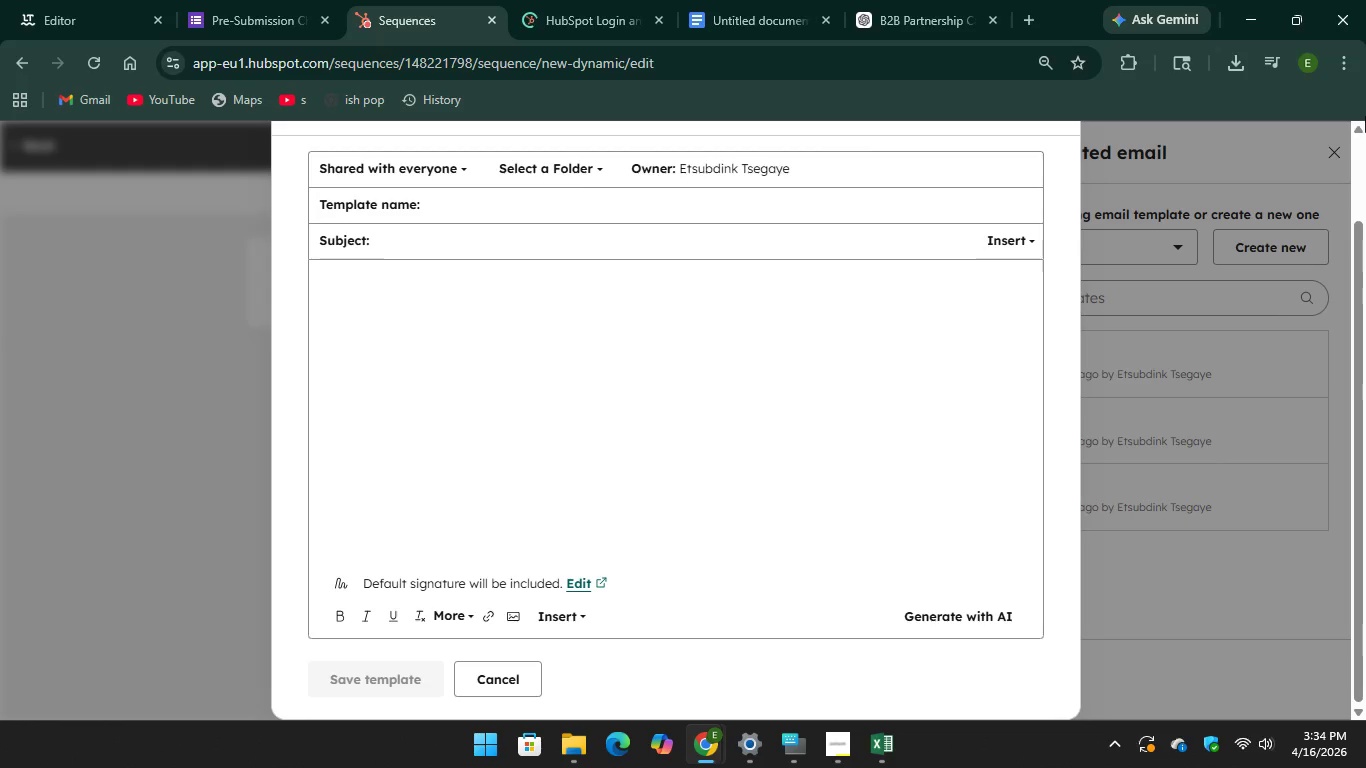 
left_click([1295, 157])
 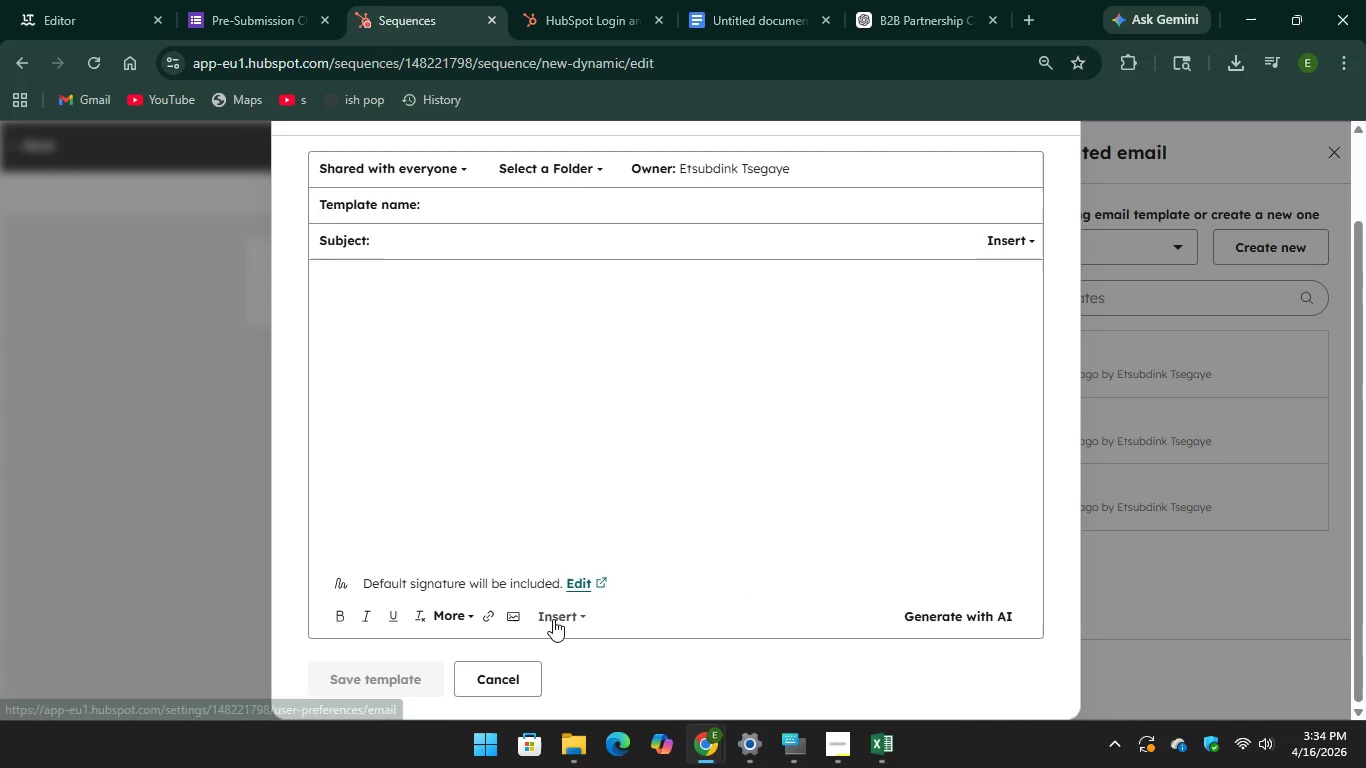 
left_click([553, 619])
 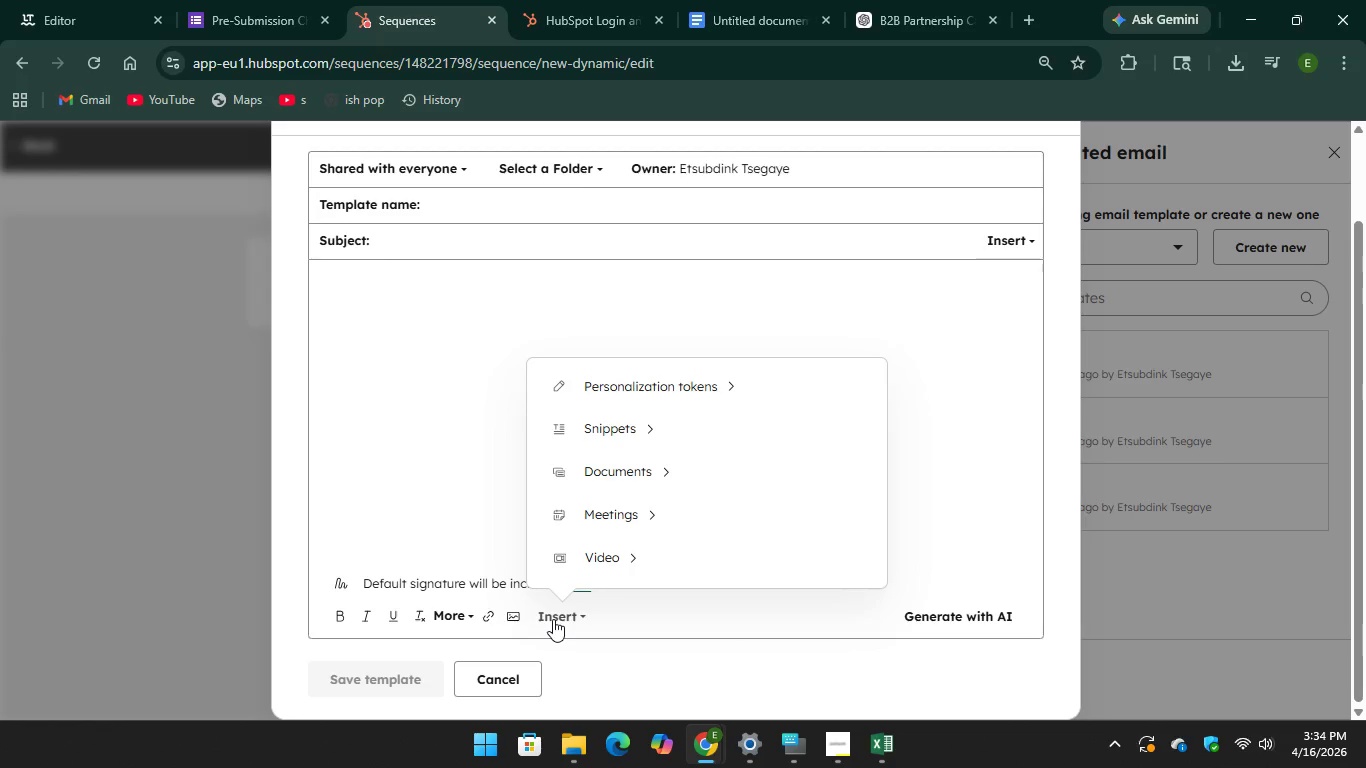 
scroll: coordinate [622, 524], scroll_direction: down, amount: 1.0
 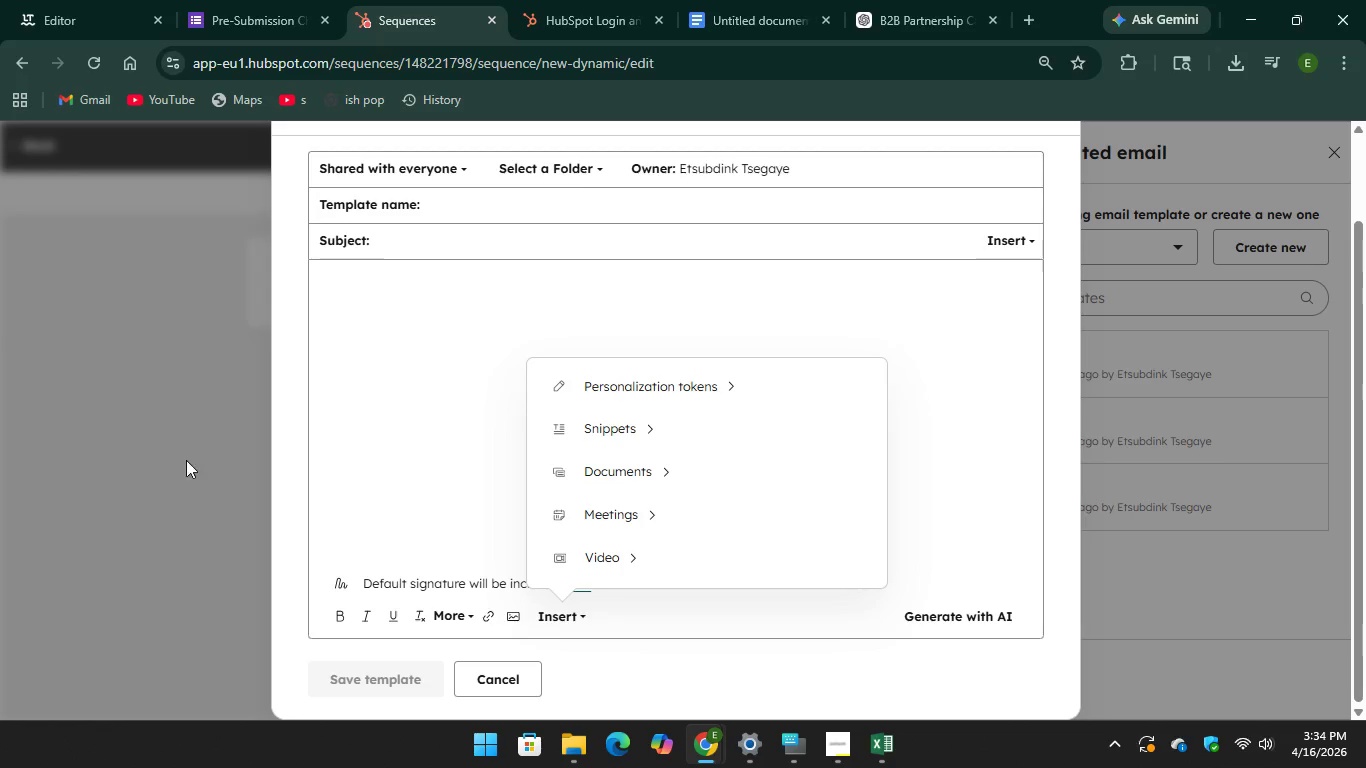 
left_click([184, 460])
 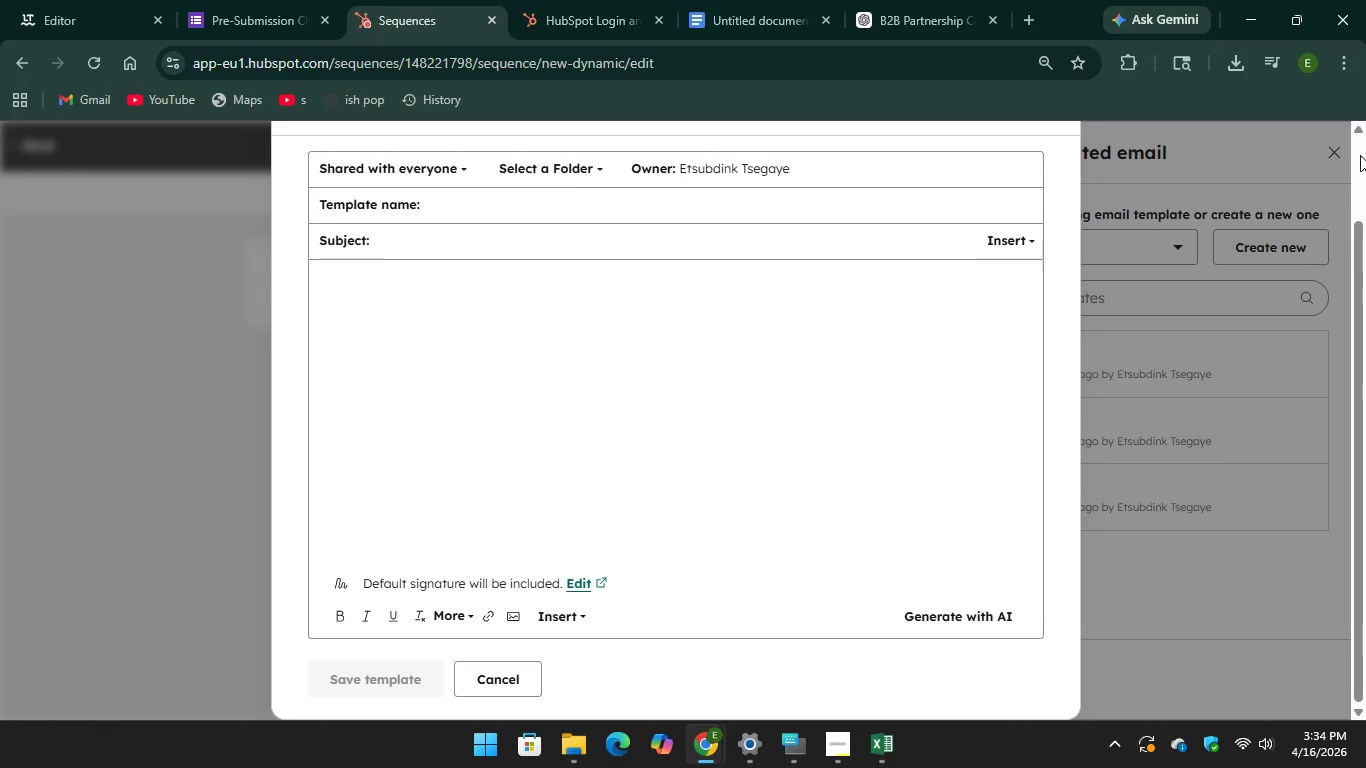 
left_click_drag(start_coordinate=[1336, 154], to_coordinate=[1331, 155])
 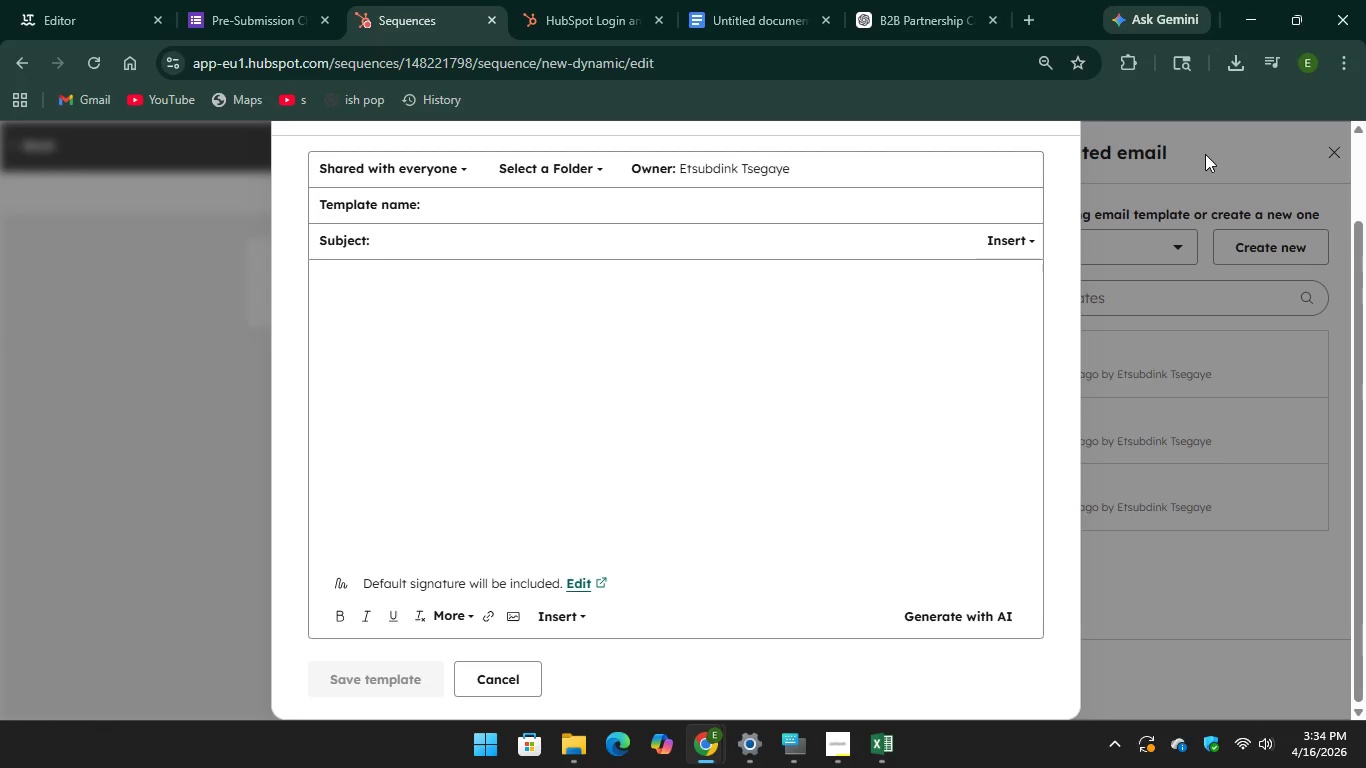 
left_click([1205, 154])
 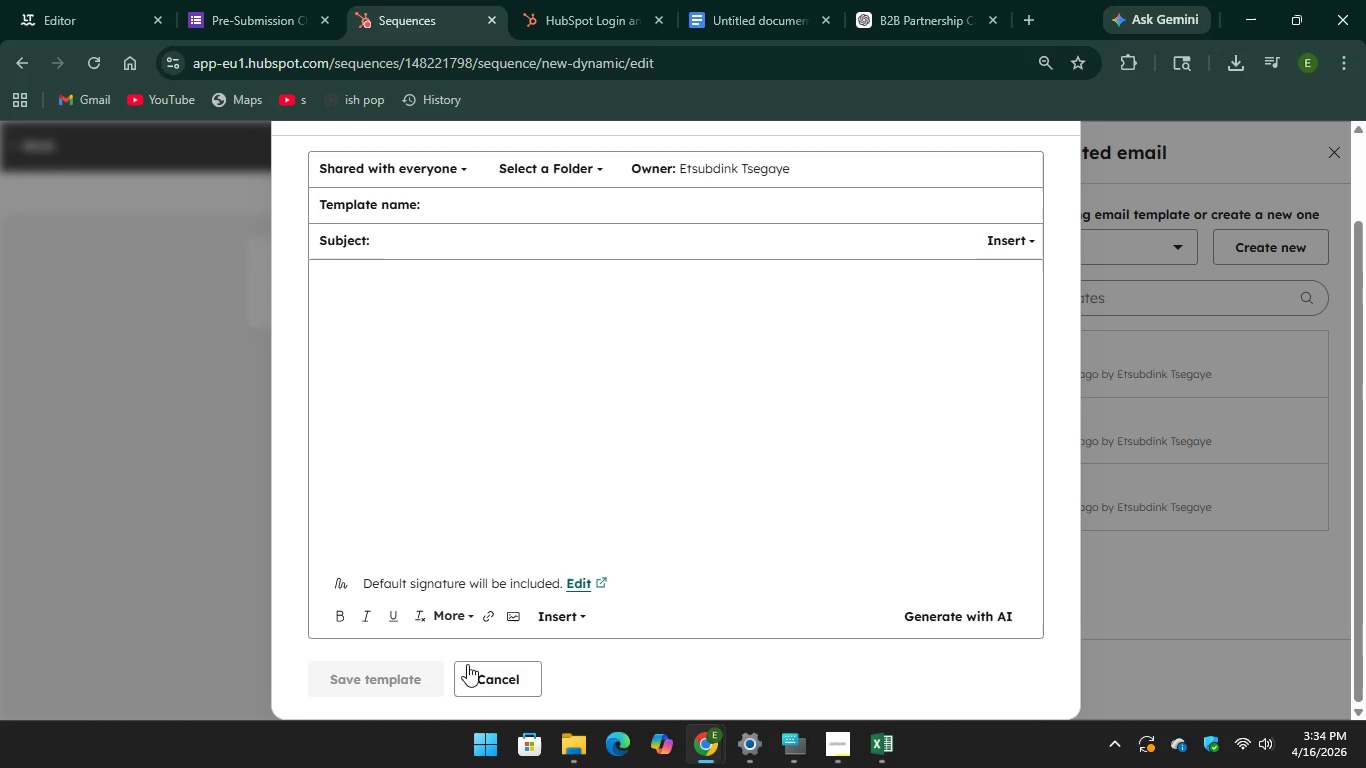 
left_click([491, 686])
 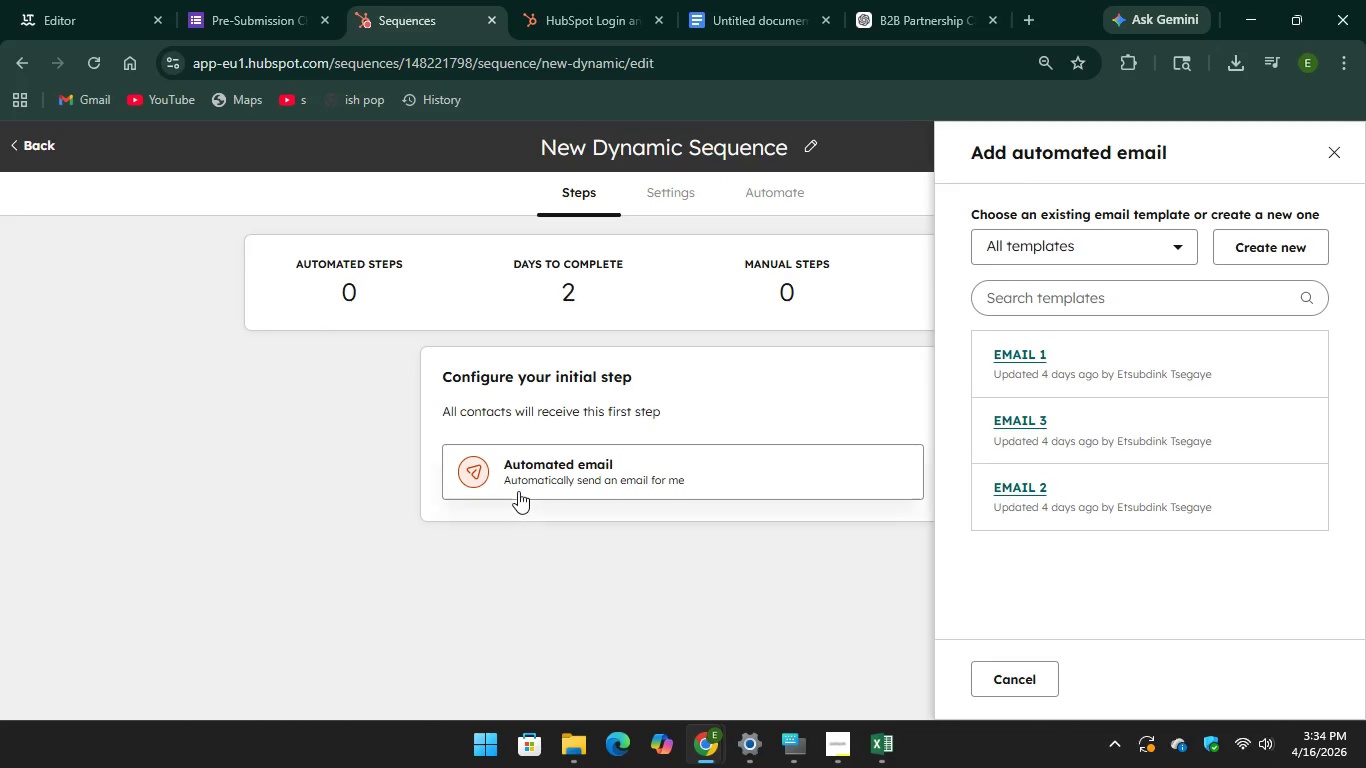 
left_click([630, 578])
 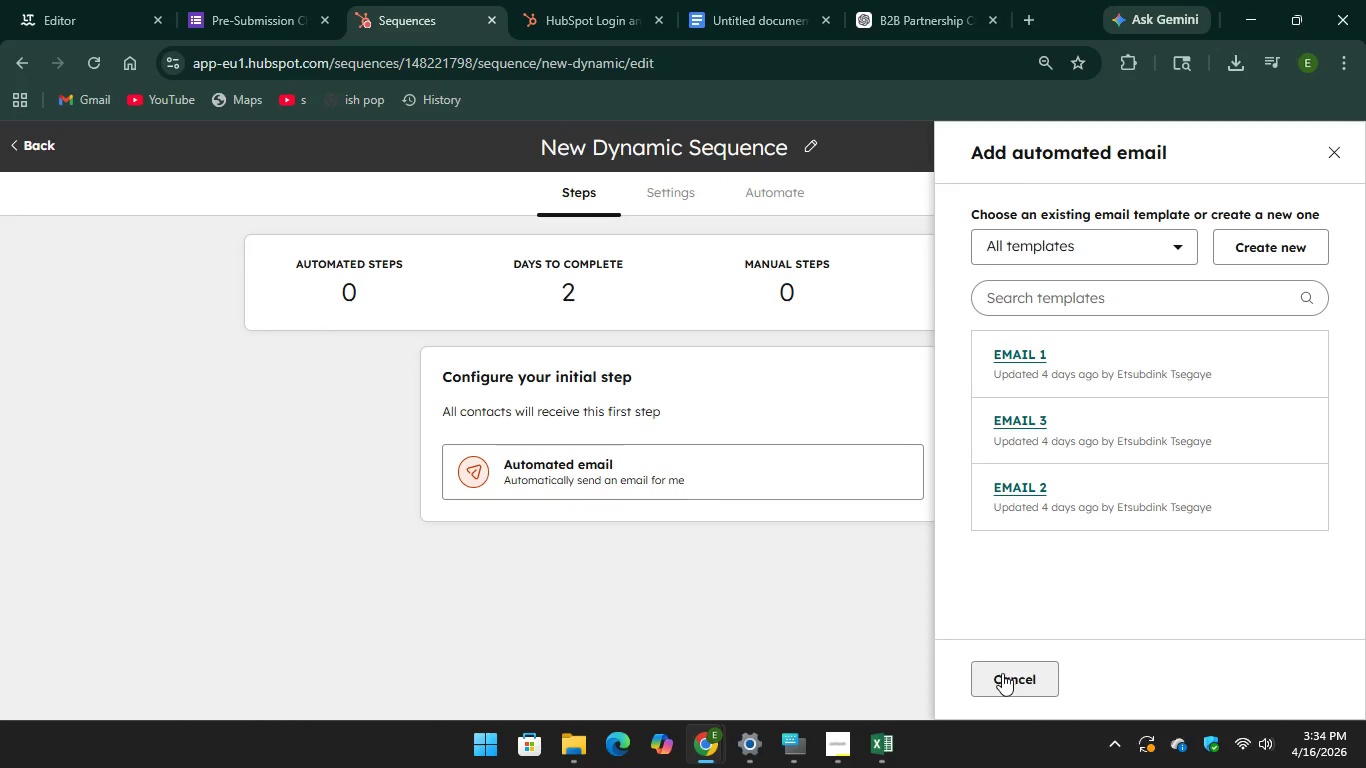 
left_click([1002, 674])
 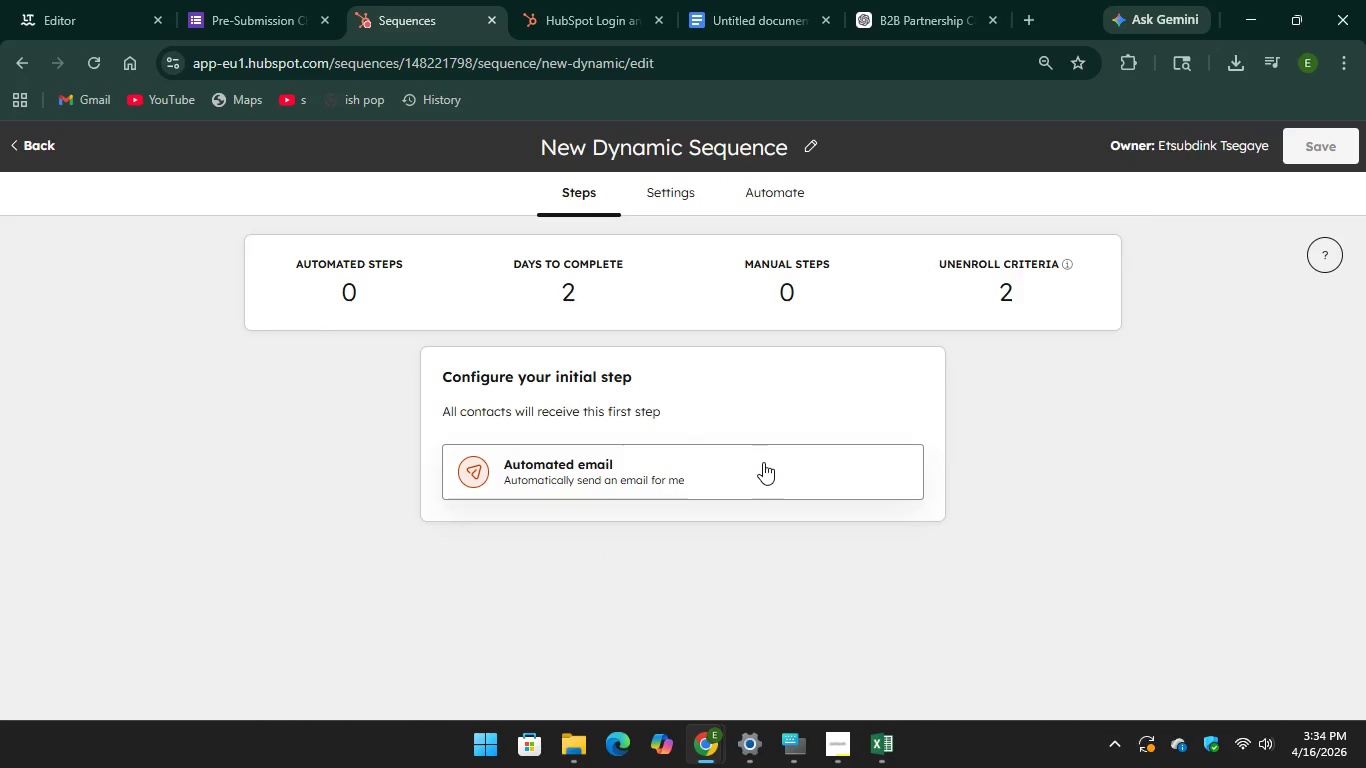 
left_click([763, 462])
 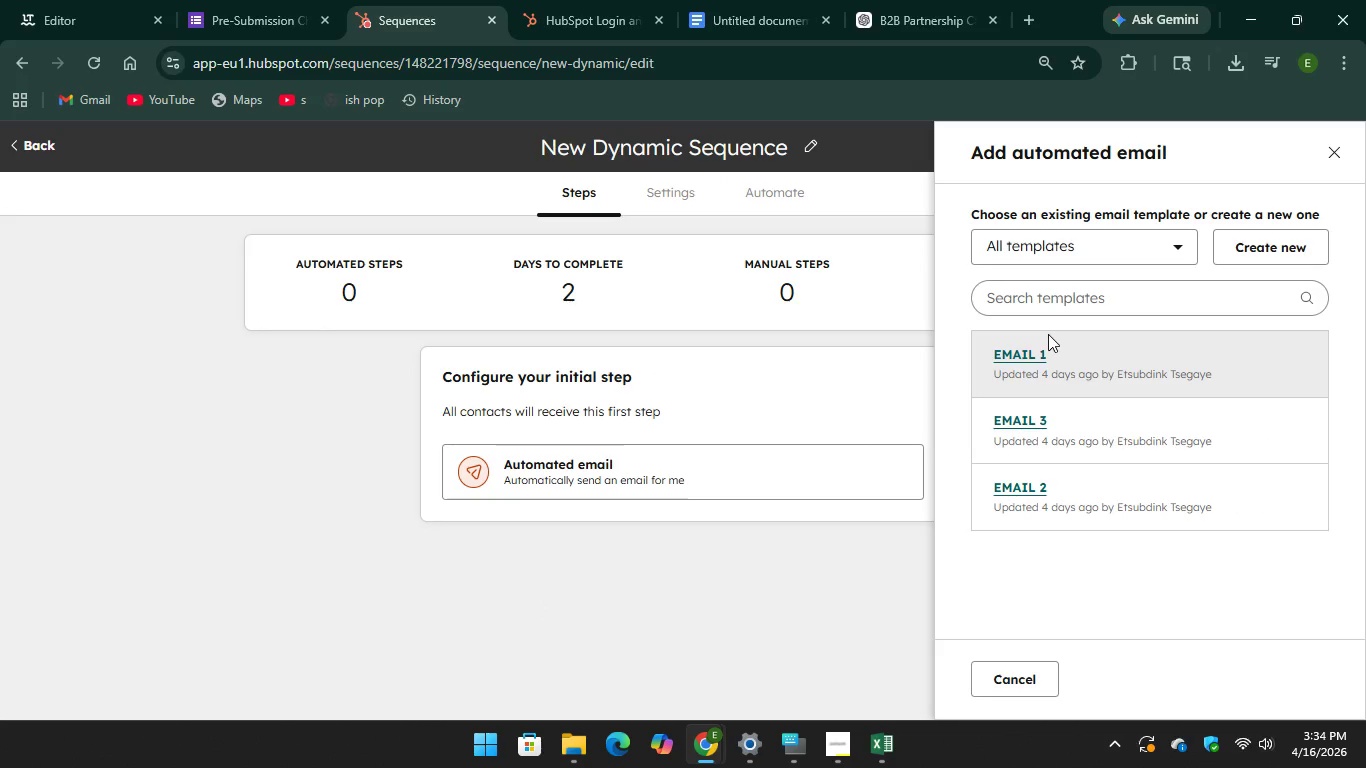 
left_click([1061, 307])
 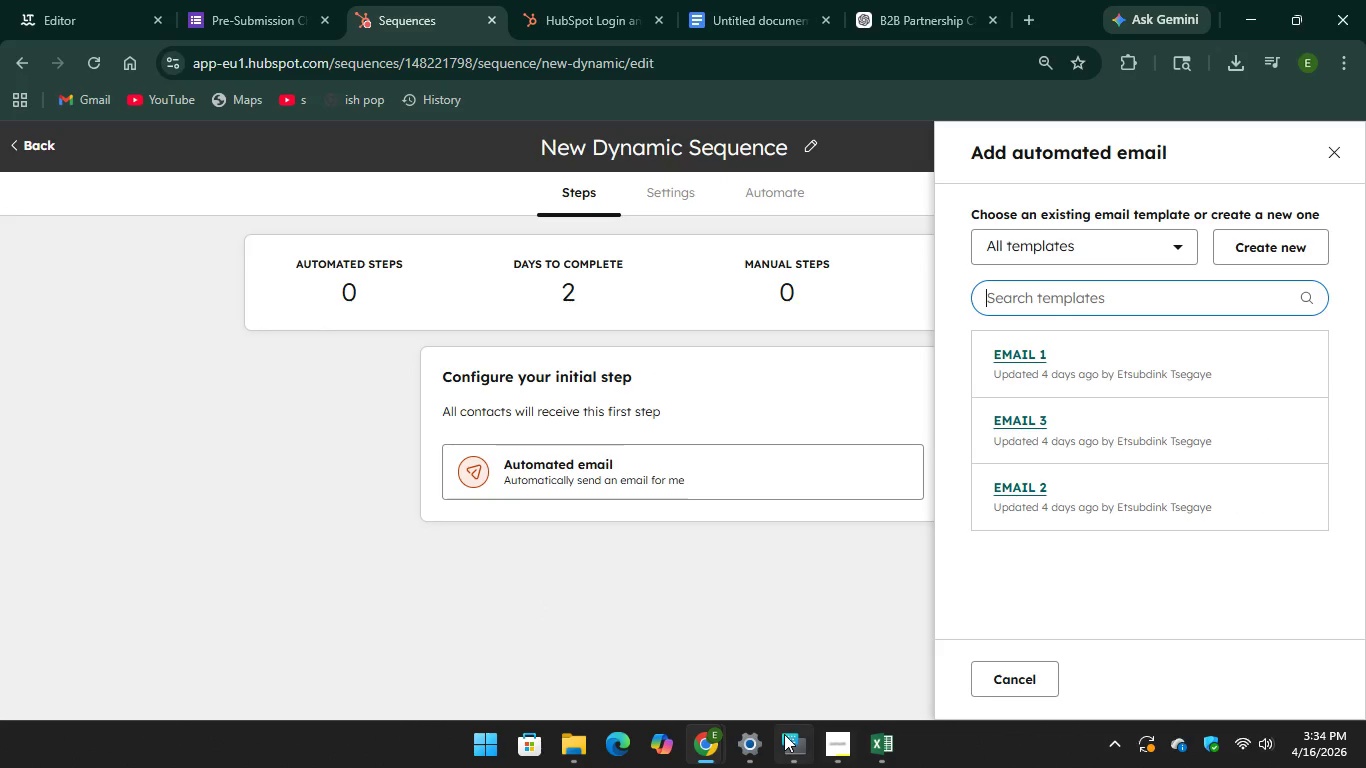 
left_click([784, 734])
 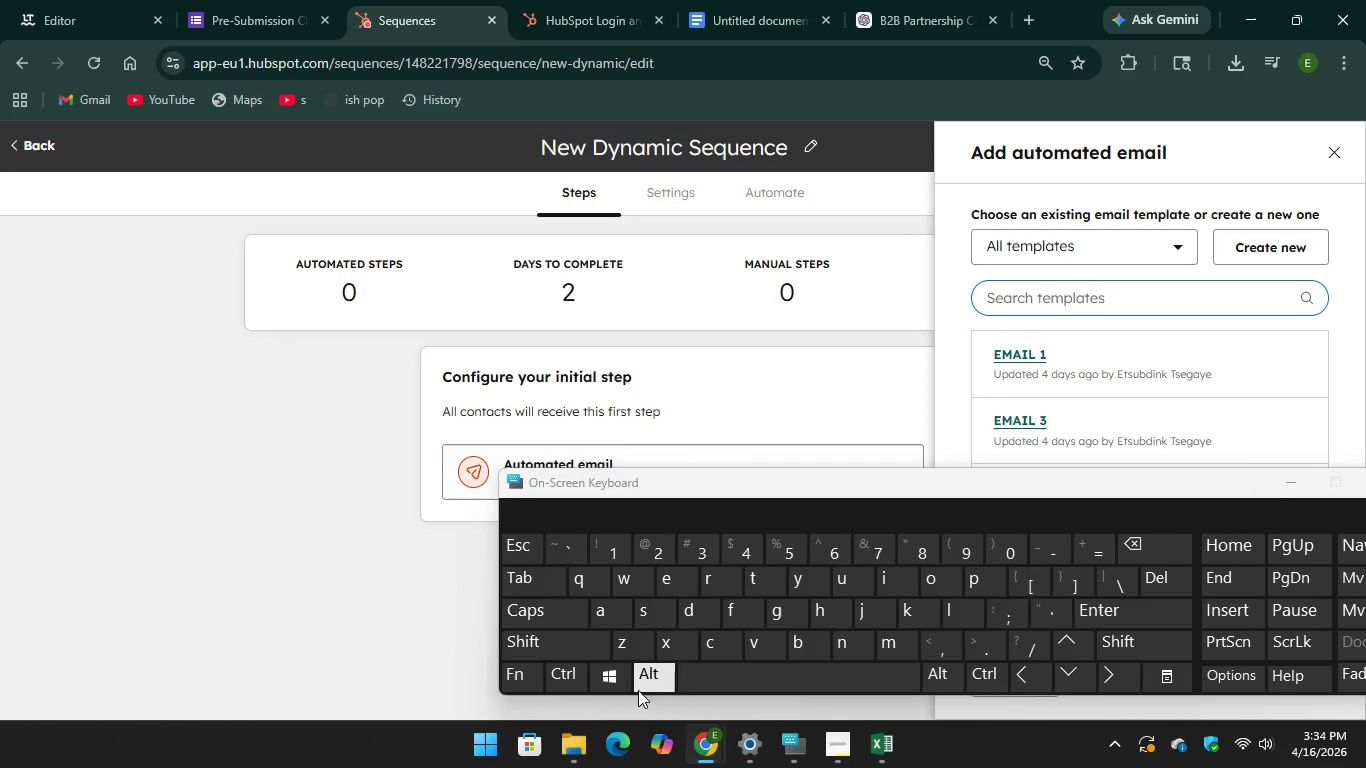 
type(ema11)
 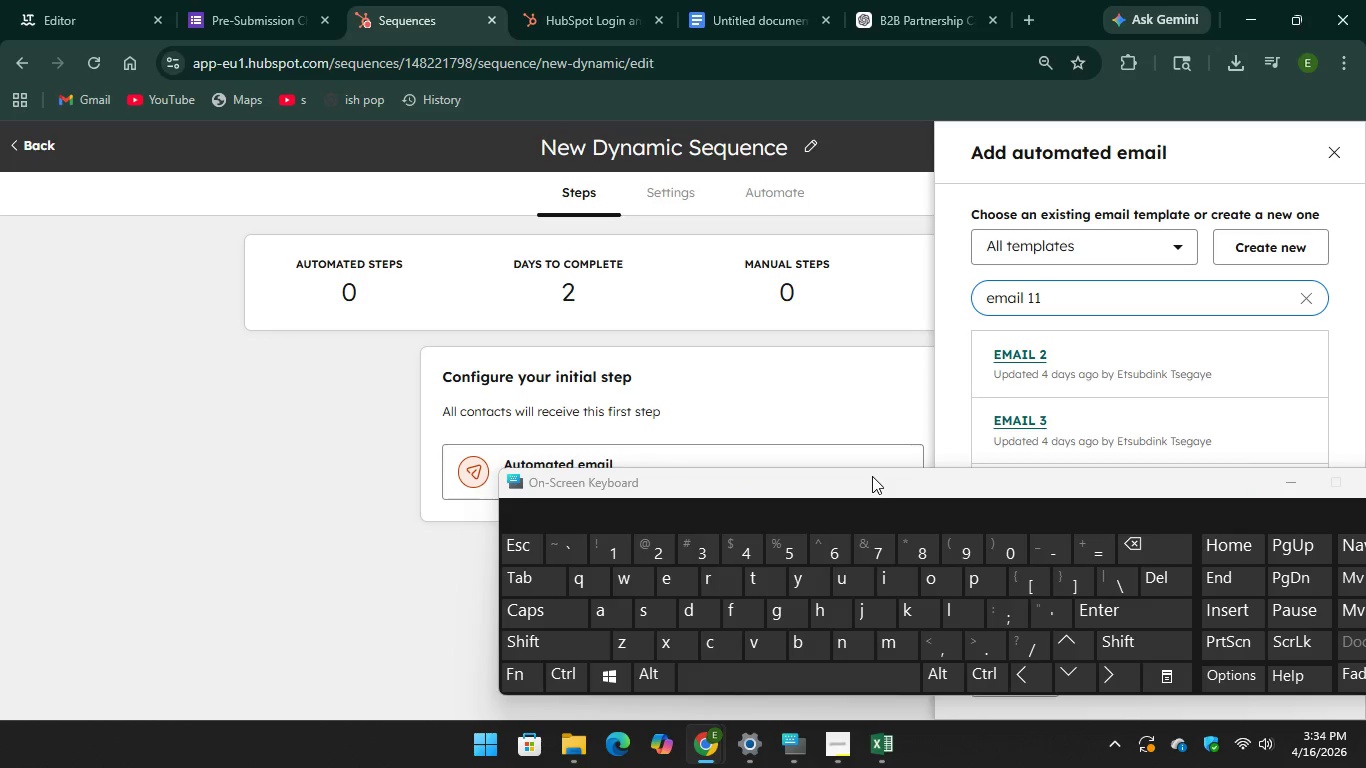 
key(Enter)
 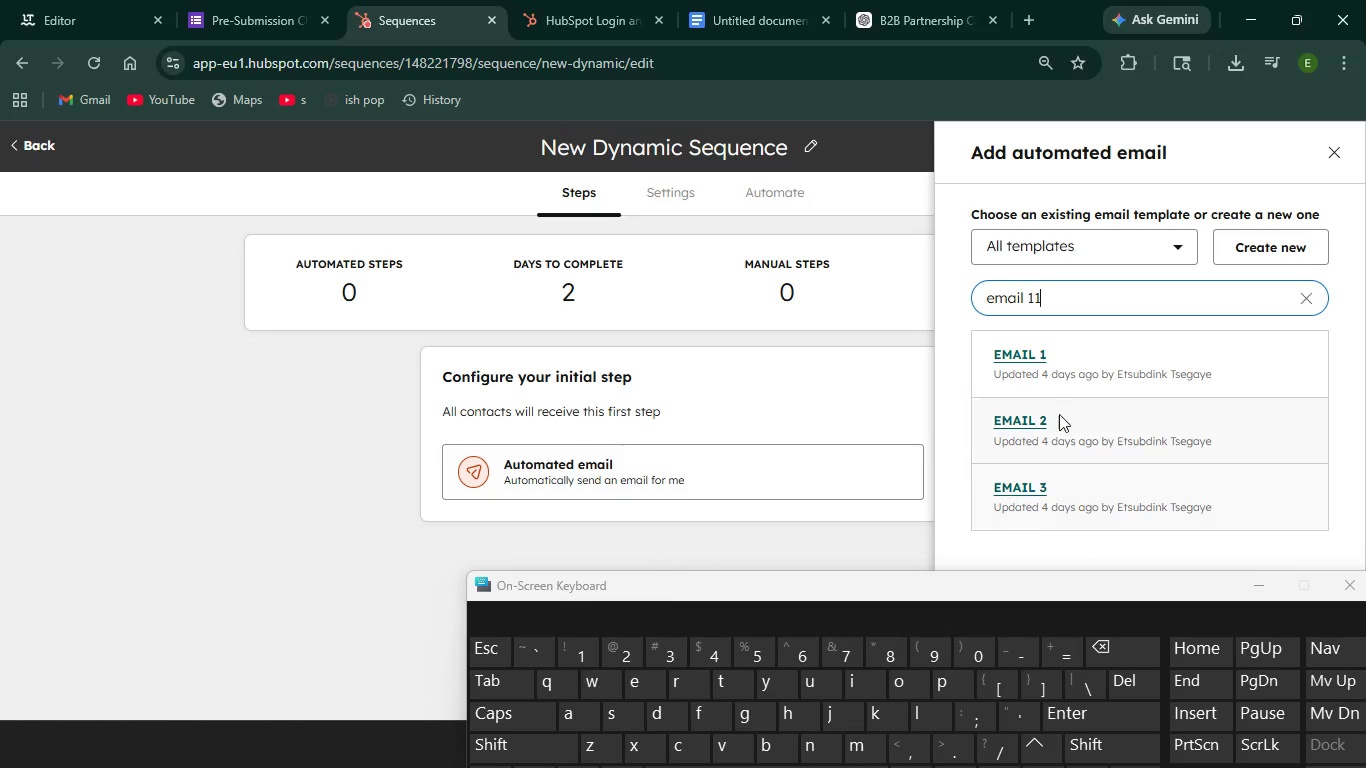 
left_click([1063, 312])
 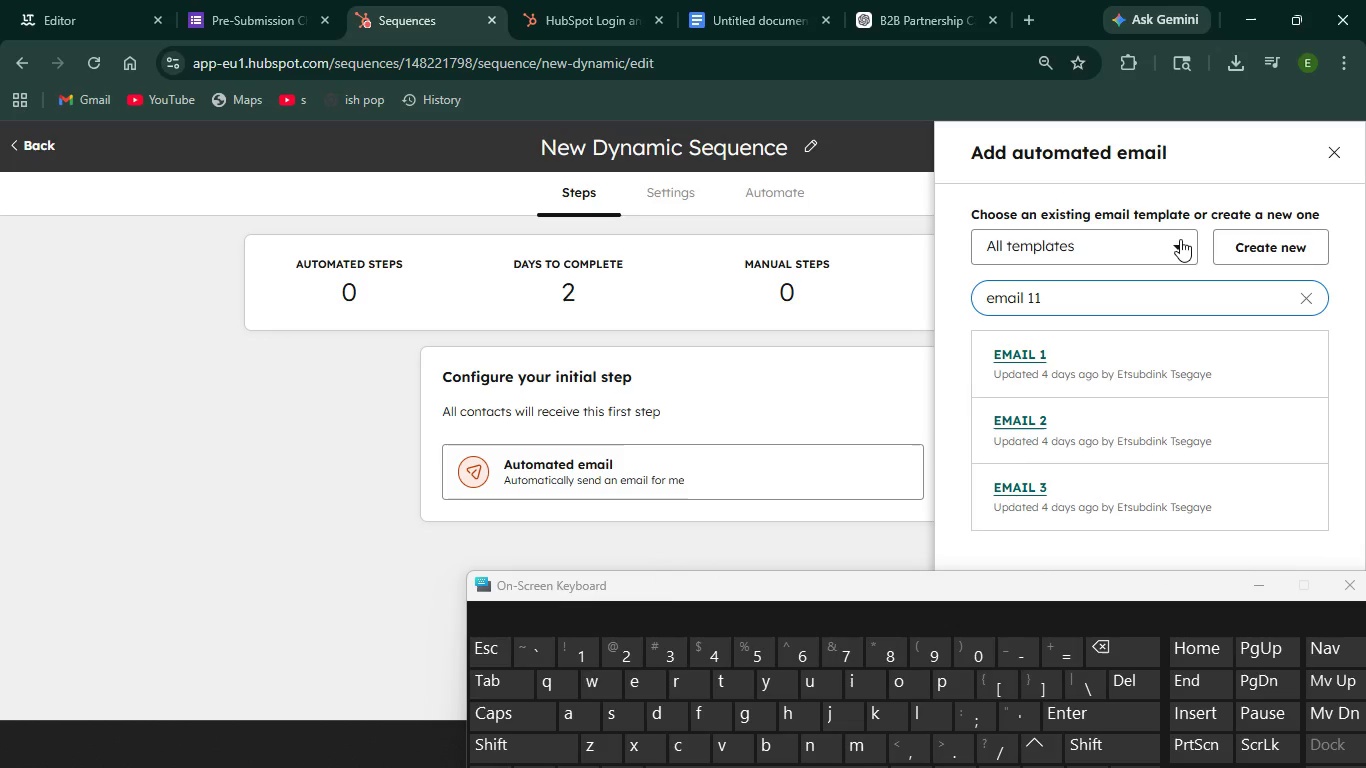 
wait(6.27)
 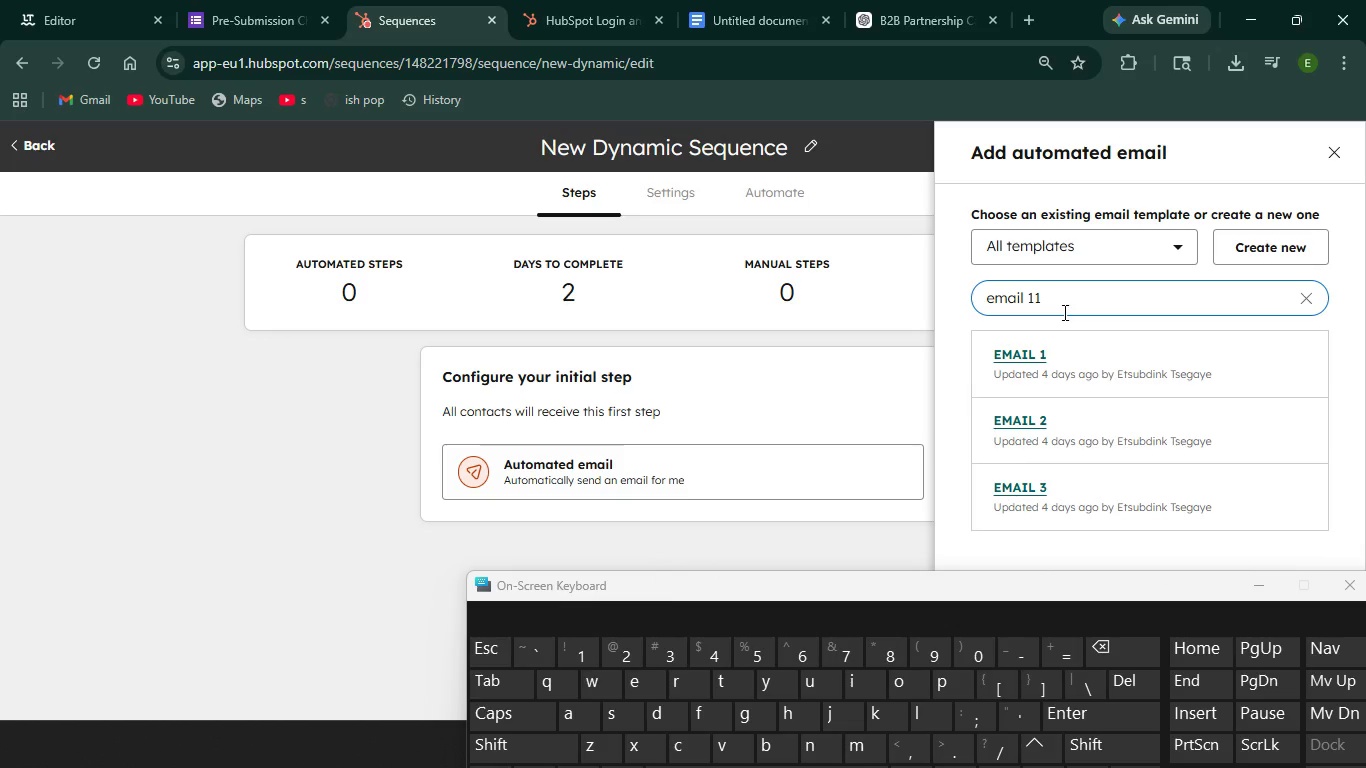 
left_click([1180, 239])
 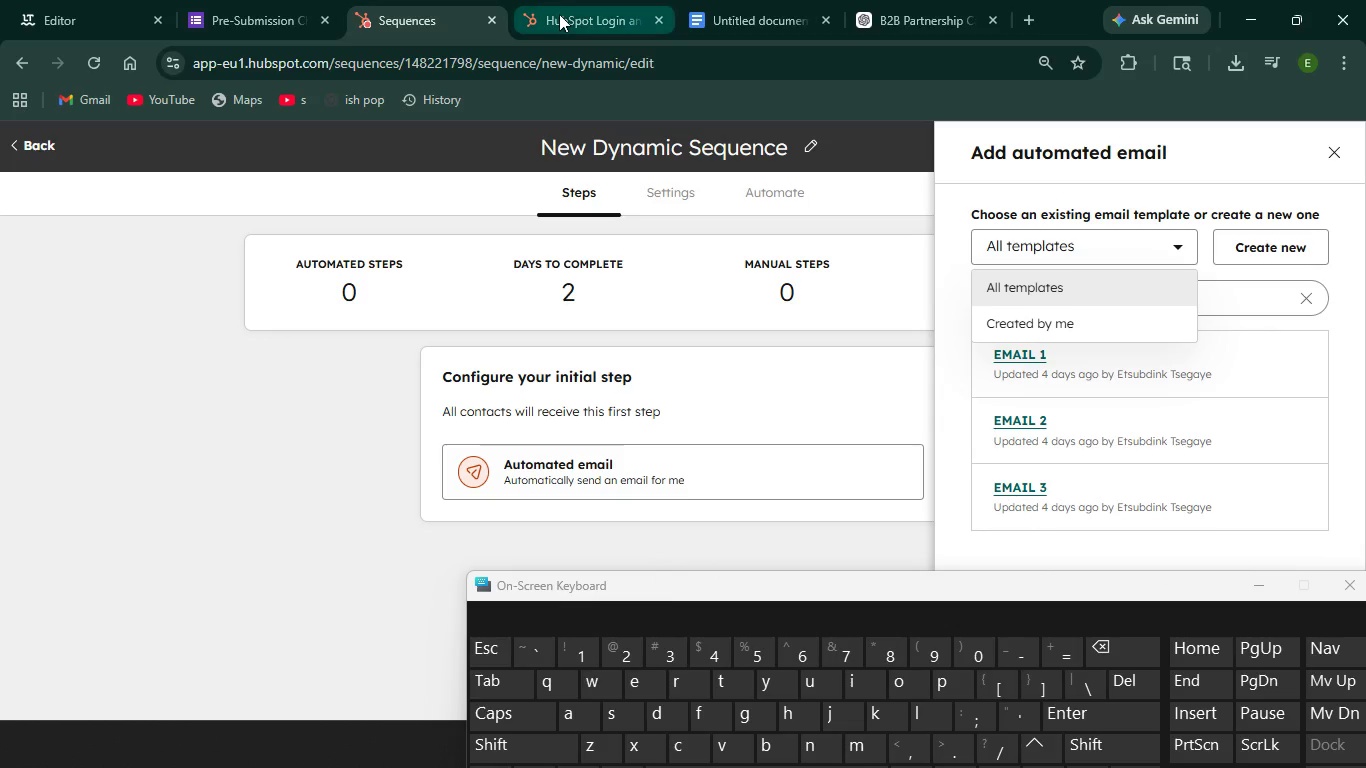 
left_click([559, 14])
 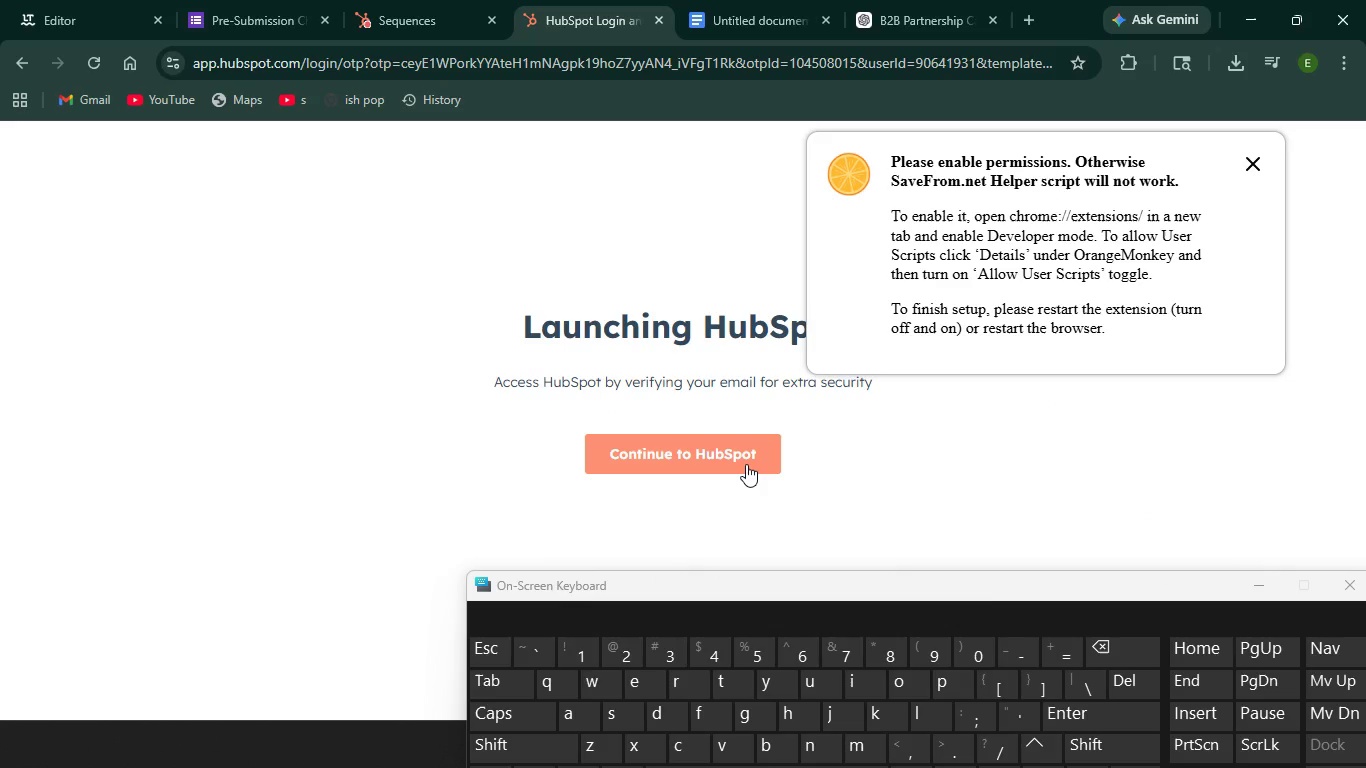 
left_click([746, 464])
 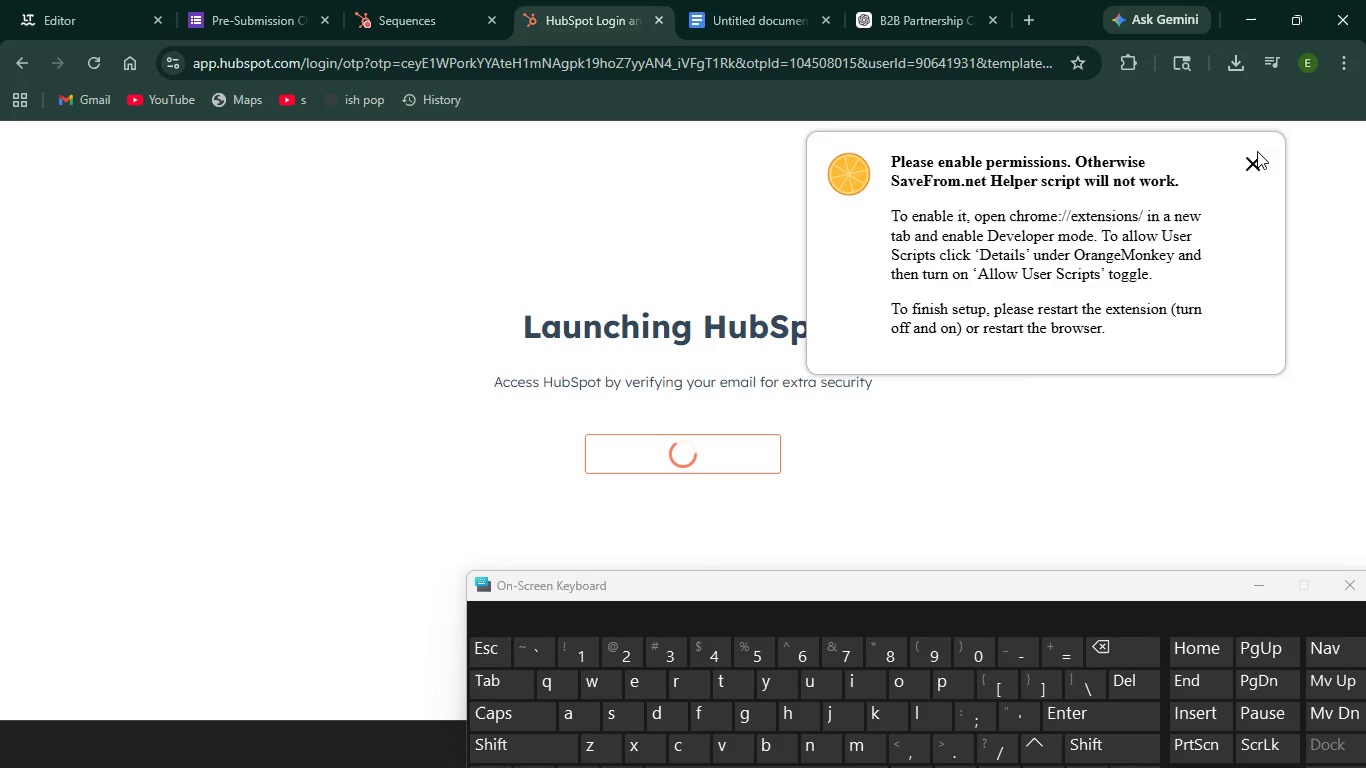 
left_click([1255, 160])
 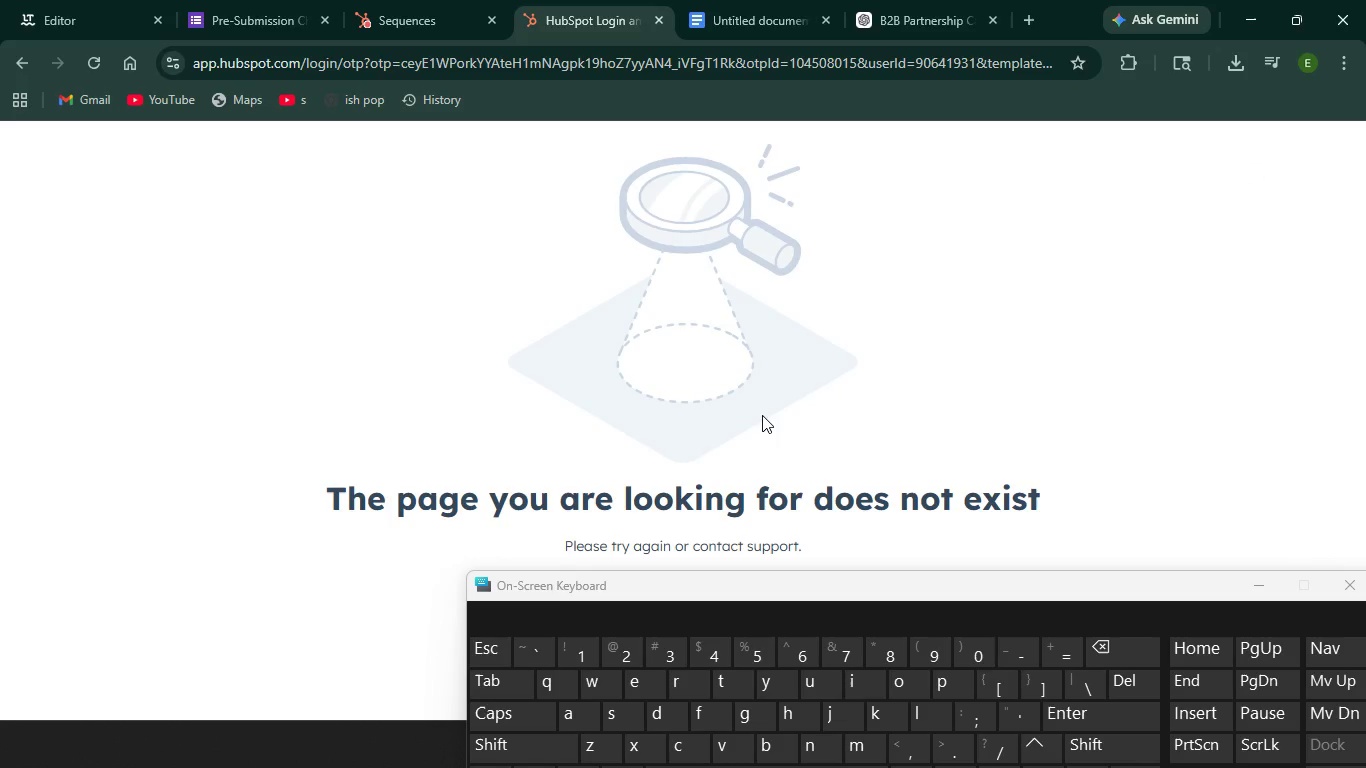 
scroll: coordinate [762, 415], scroll_direction: down, amount: 4.0
 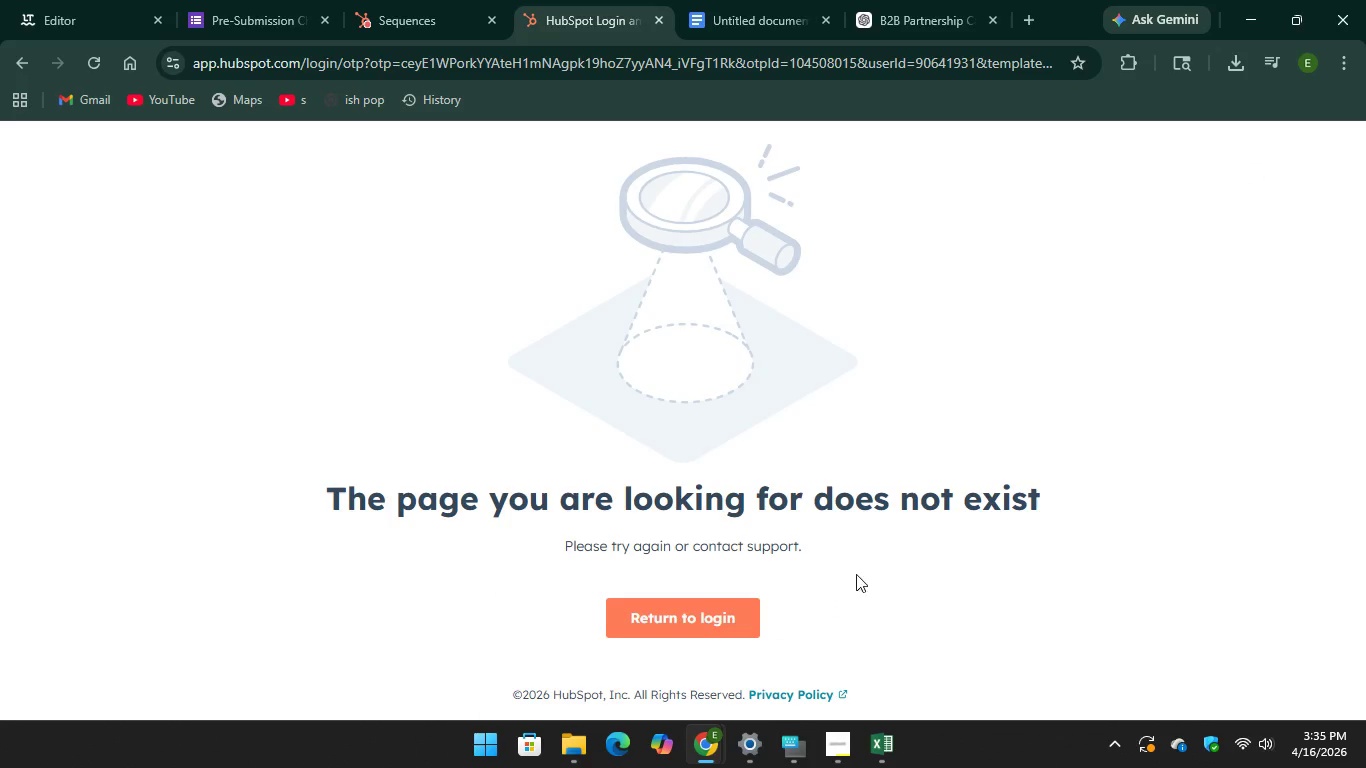 
left_click([671, 598])
 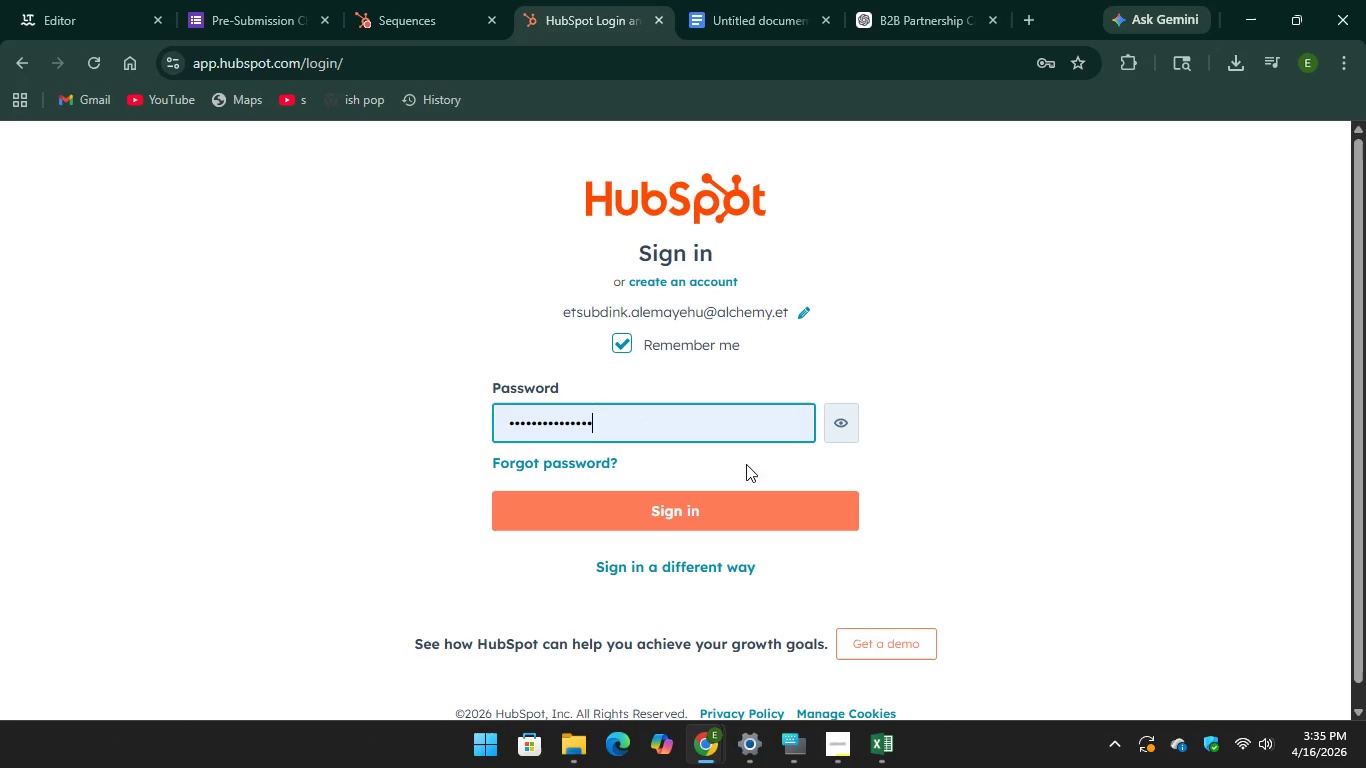 
left_click([763, 508])
 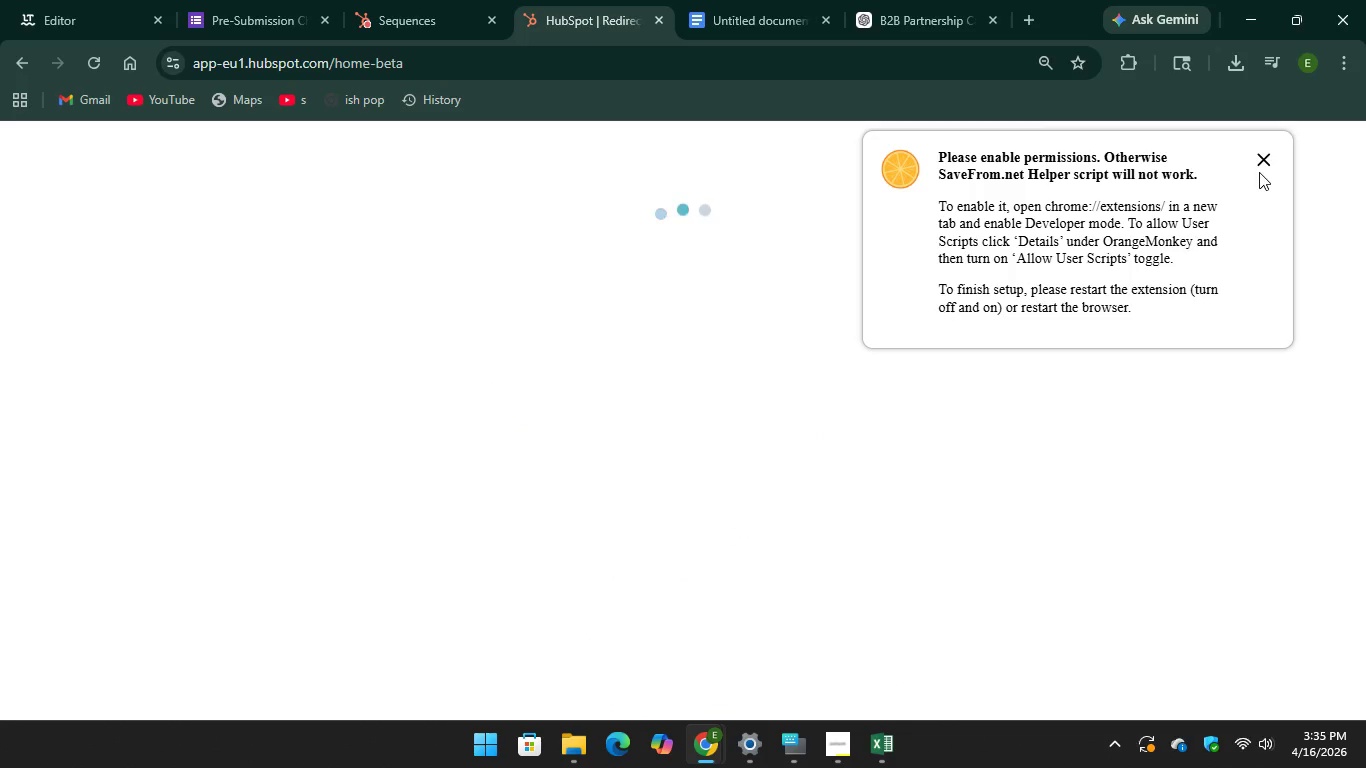 
wait(6.98)
 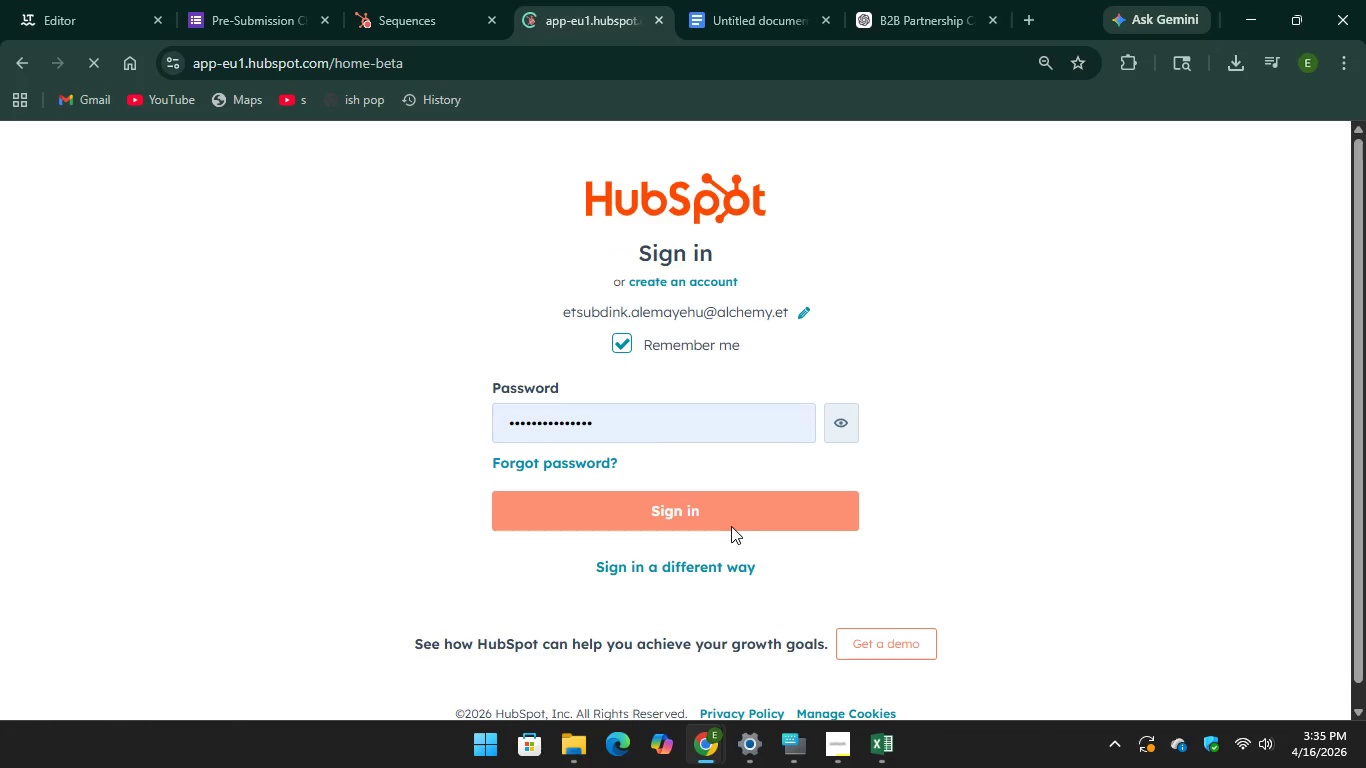 
left_click([1255, 157])
 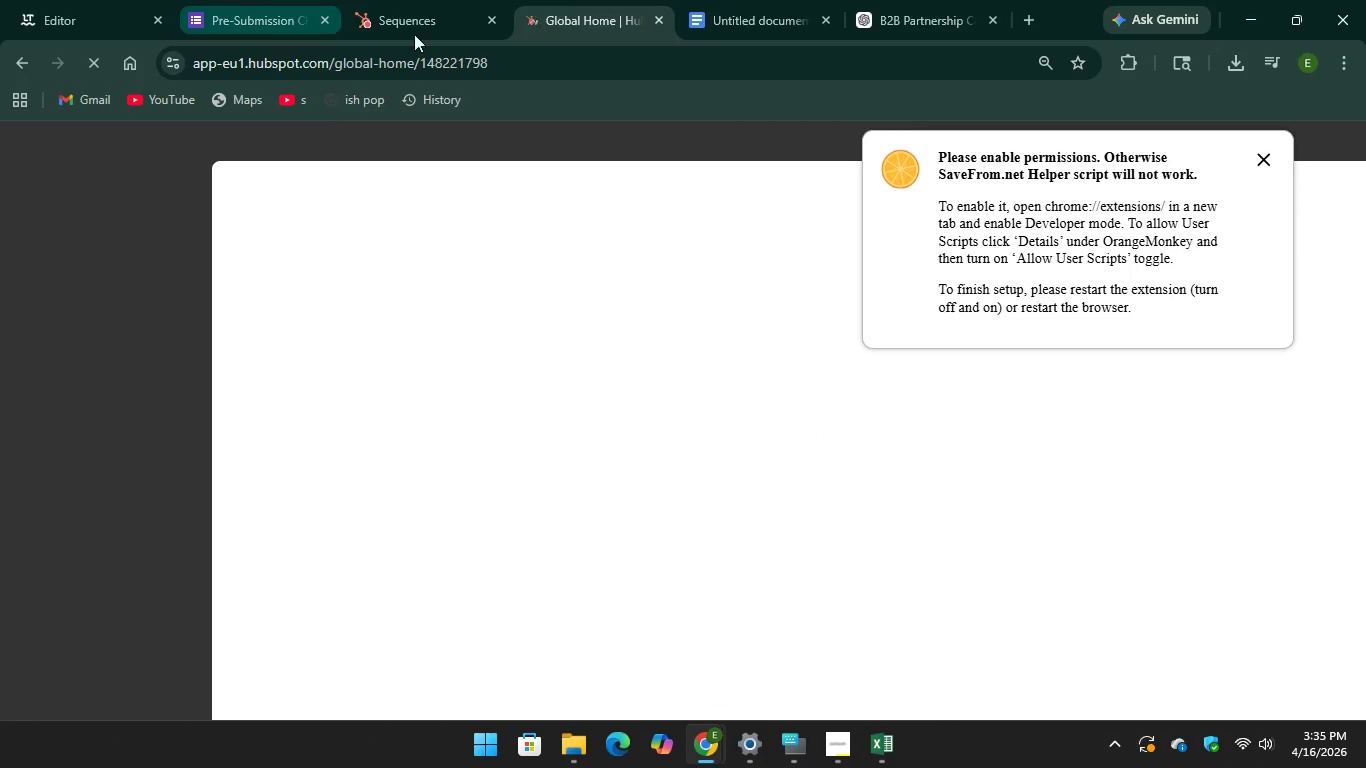 
left_click([422, 6])
 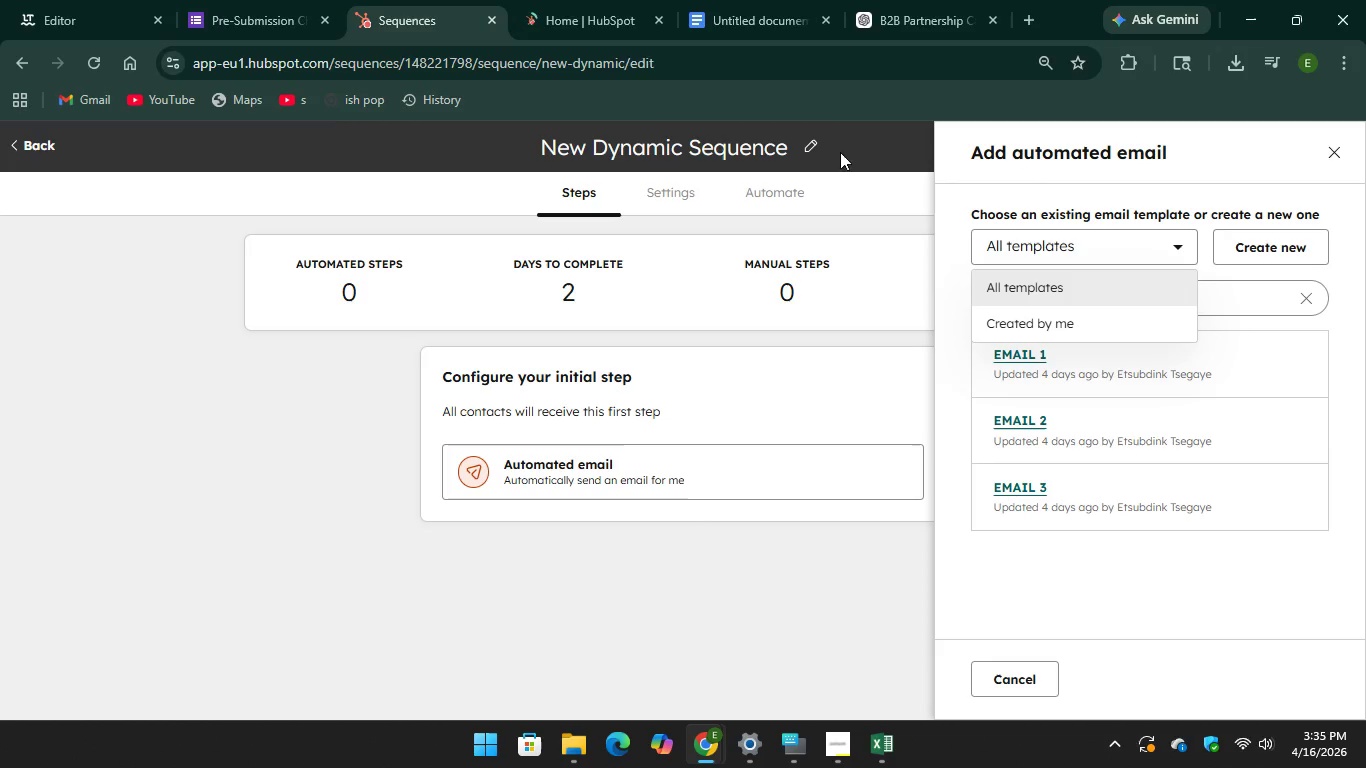 
left_click([577, 0])
 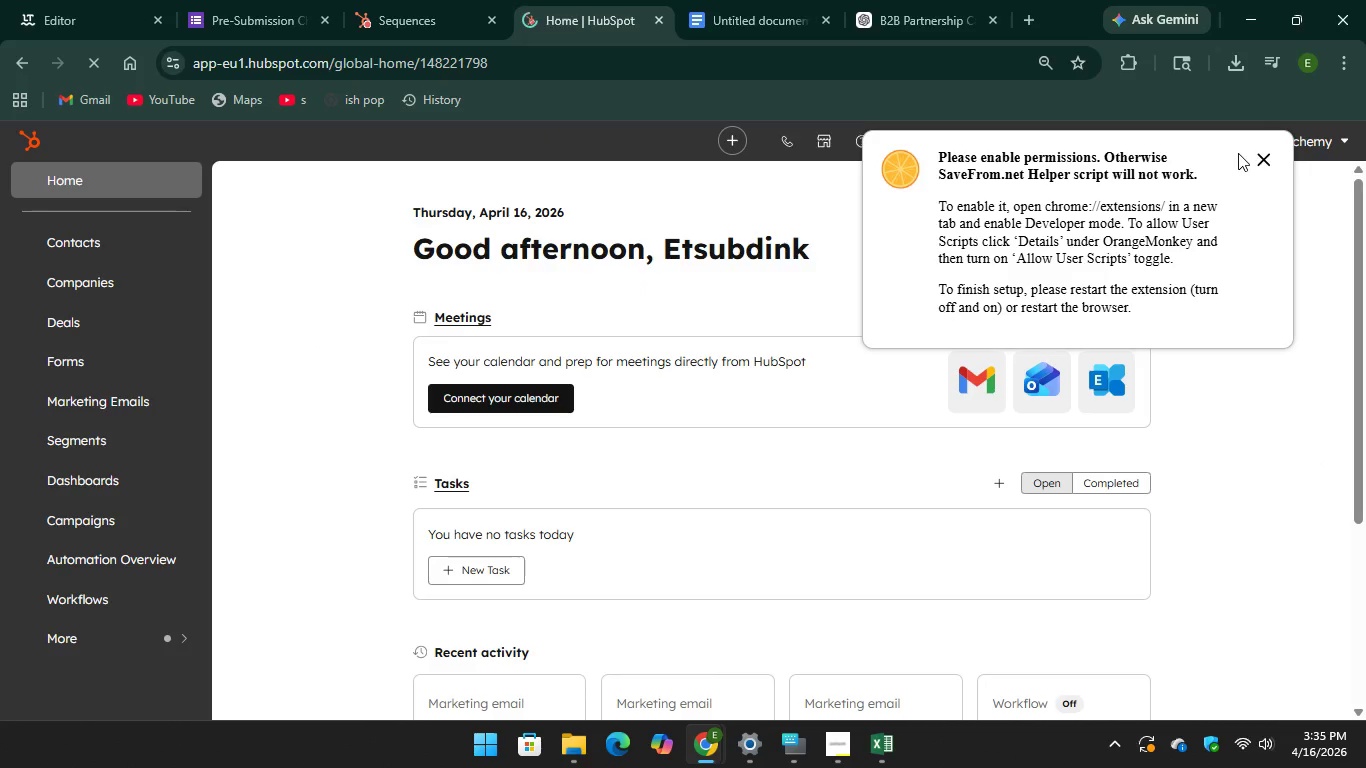 
left_click([1262, 154])
 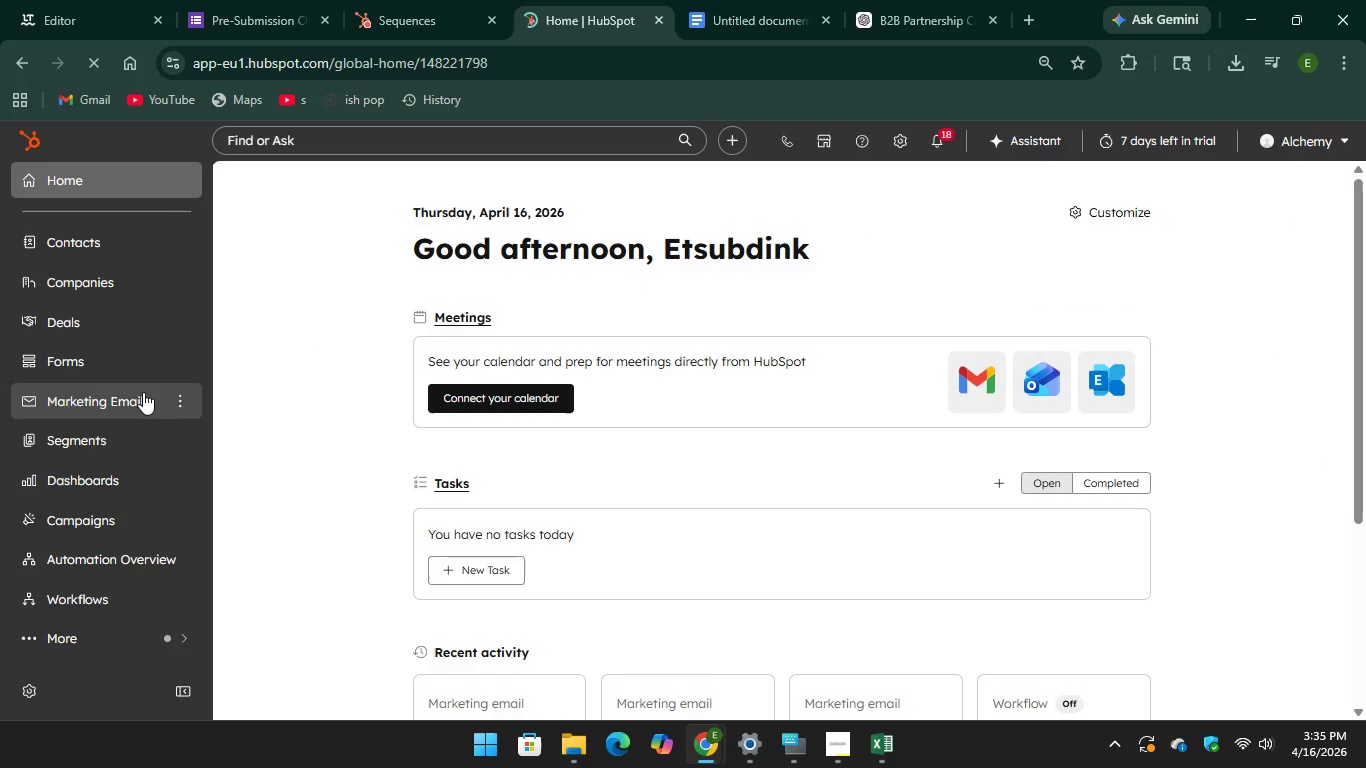 
left_click([143, 392])
 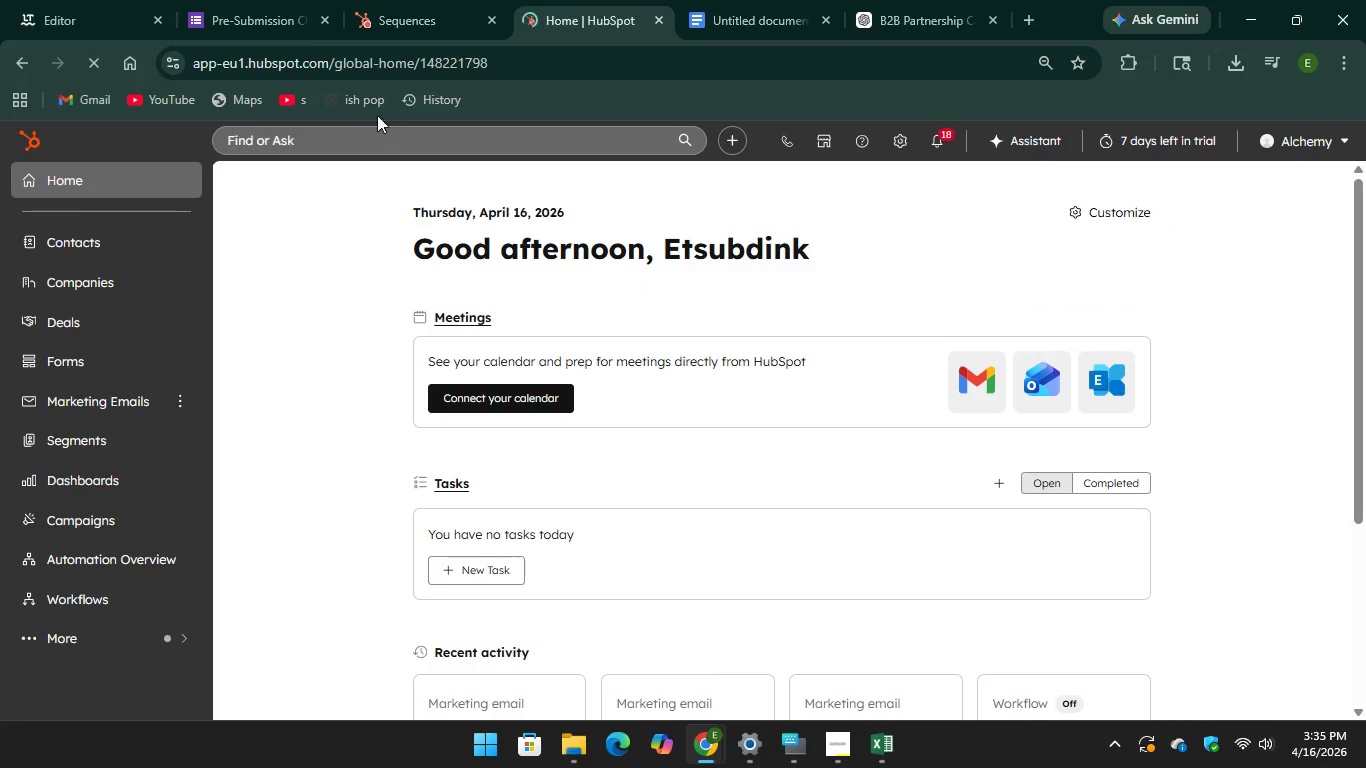 
left_click([411, 9])
 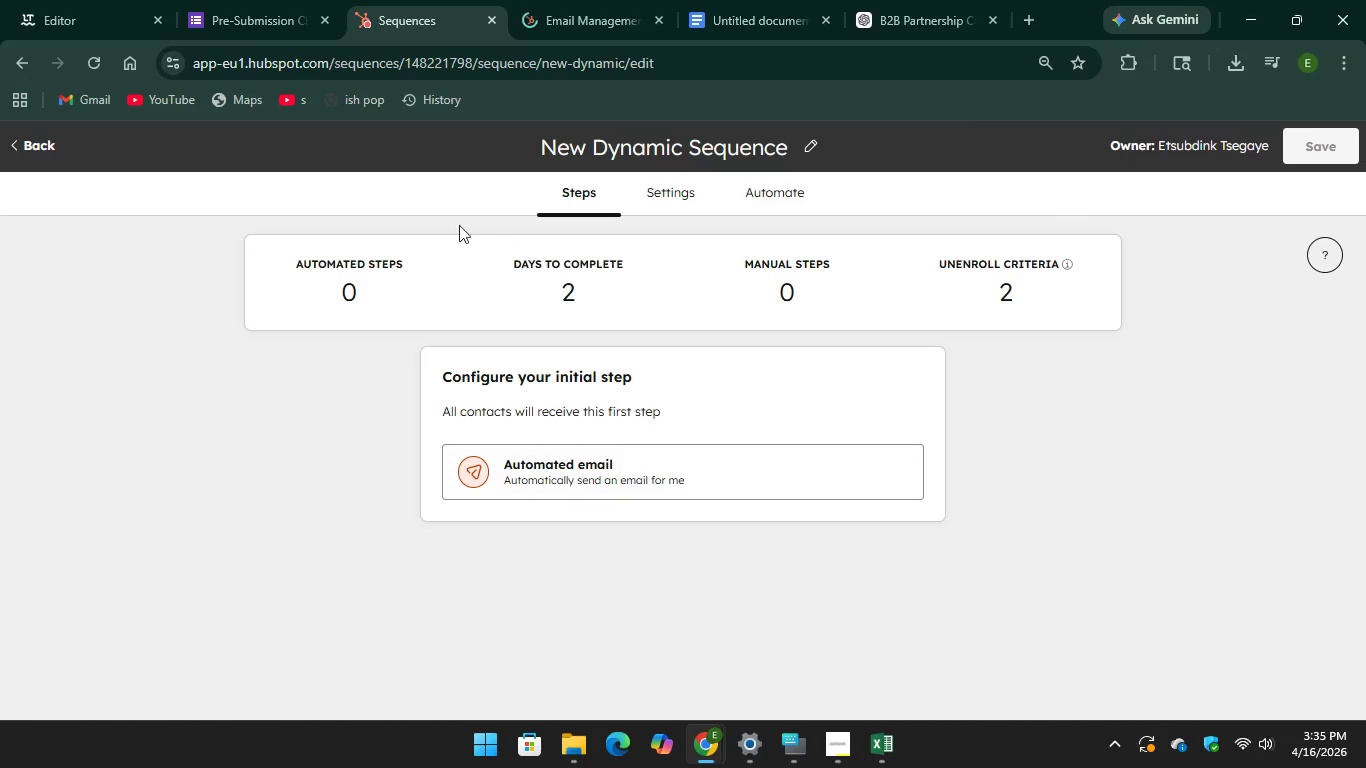 
left_click([35, 138])
 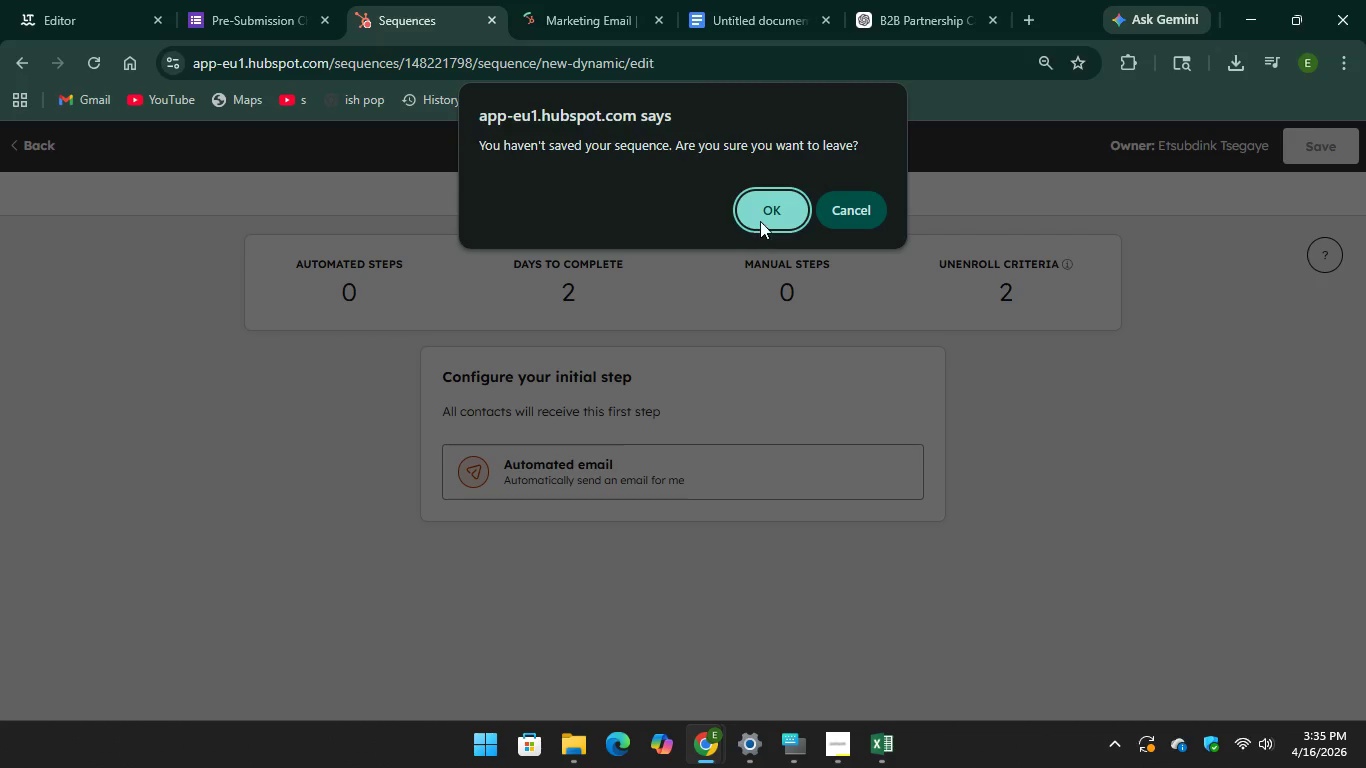 
left_click([762, 218])
 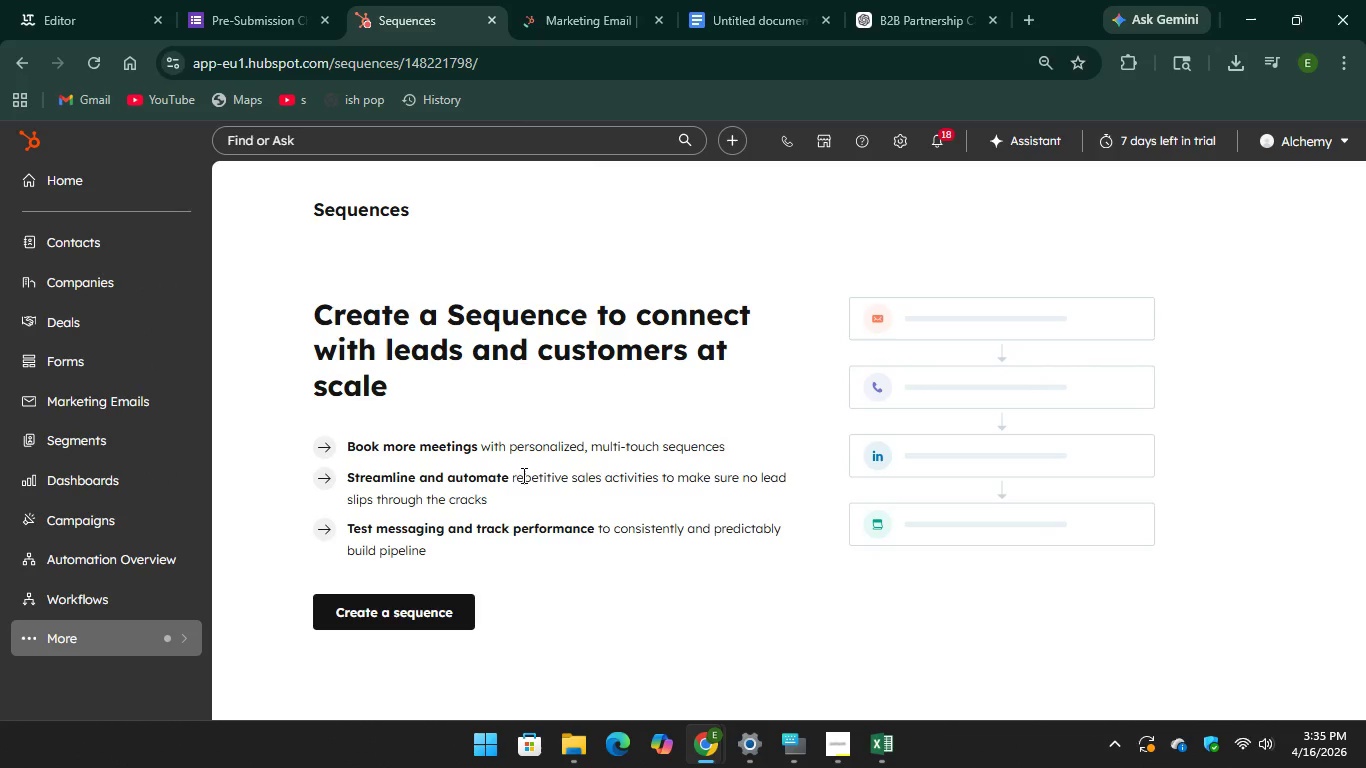 
scroll: coordinate [522, 498], scroll_direction: down, amount: 1.0
 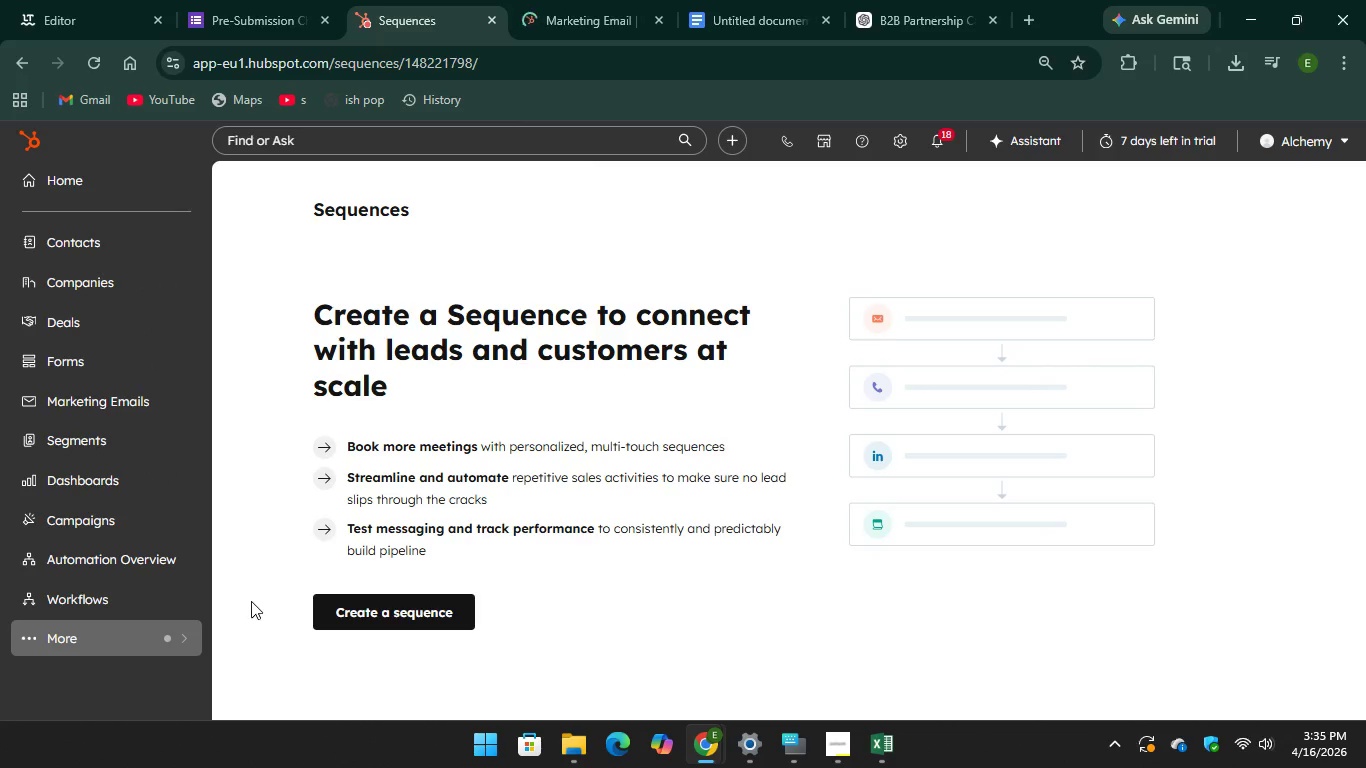 
scroll: coordinate [893, 332], scroll_direction: up, amount: 1.0
 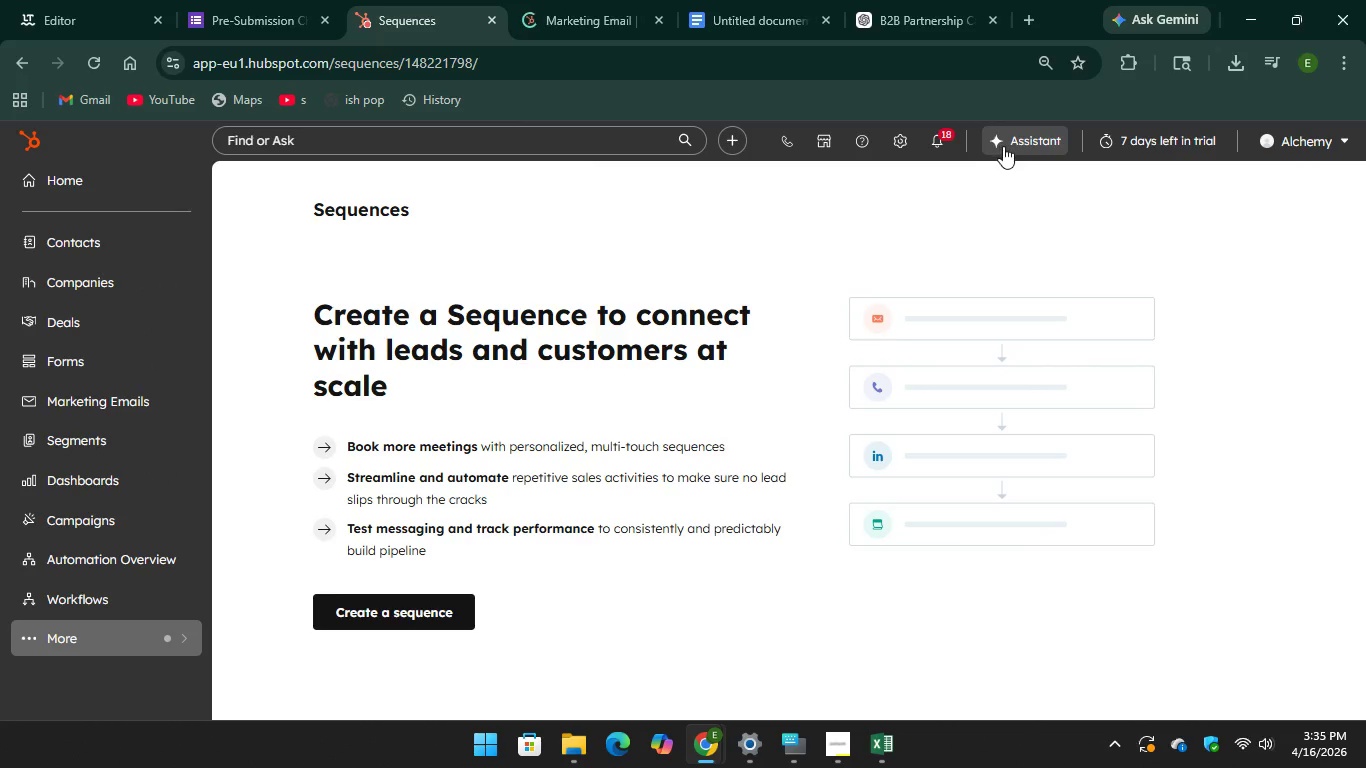 
left_click([1003, 146])
 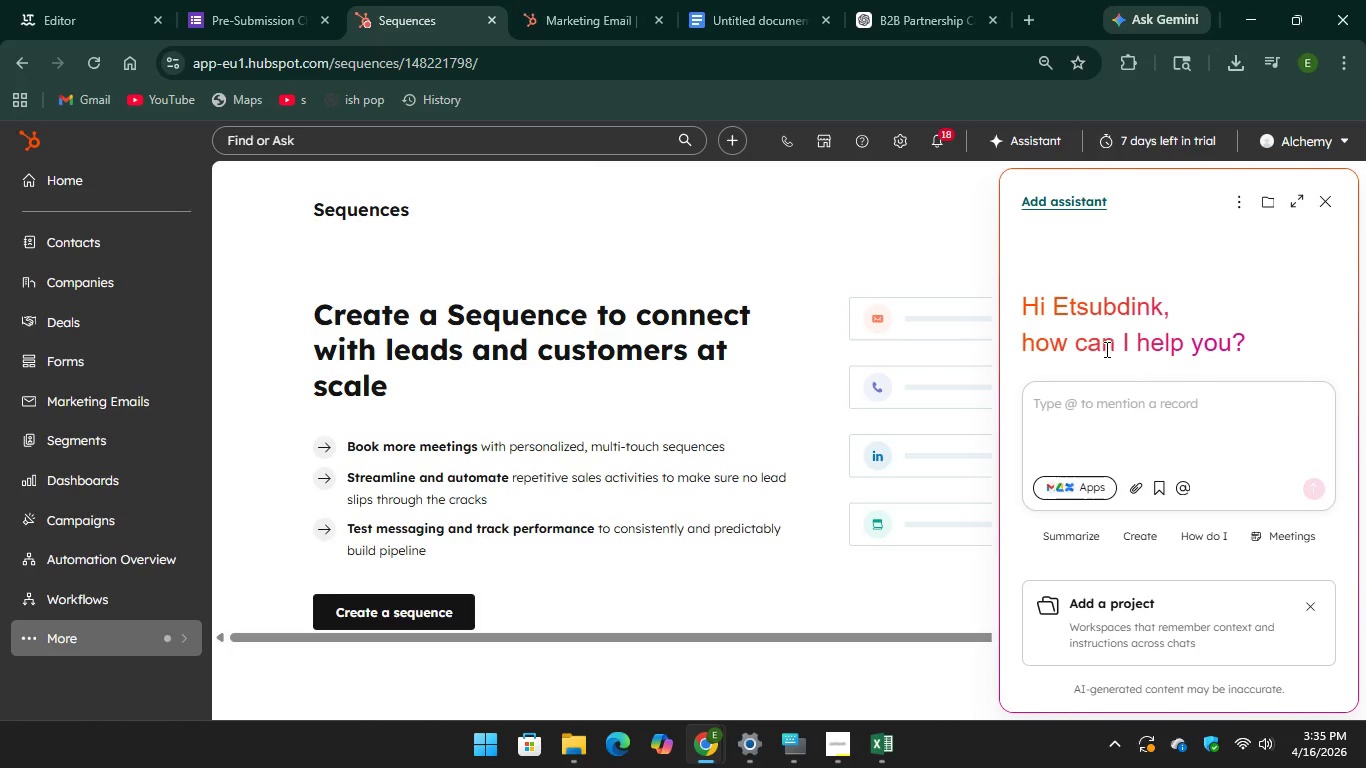 
left_click([1070, 411])
 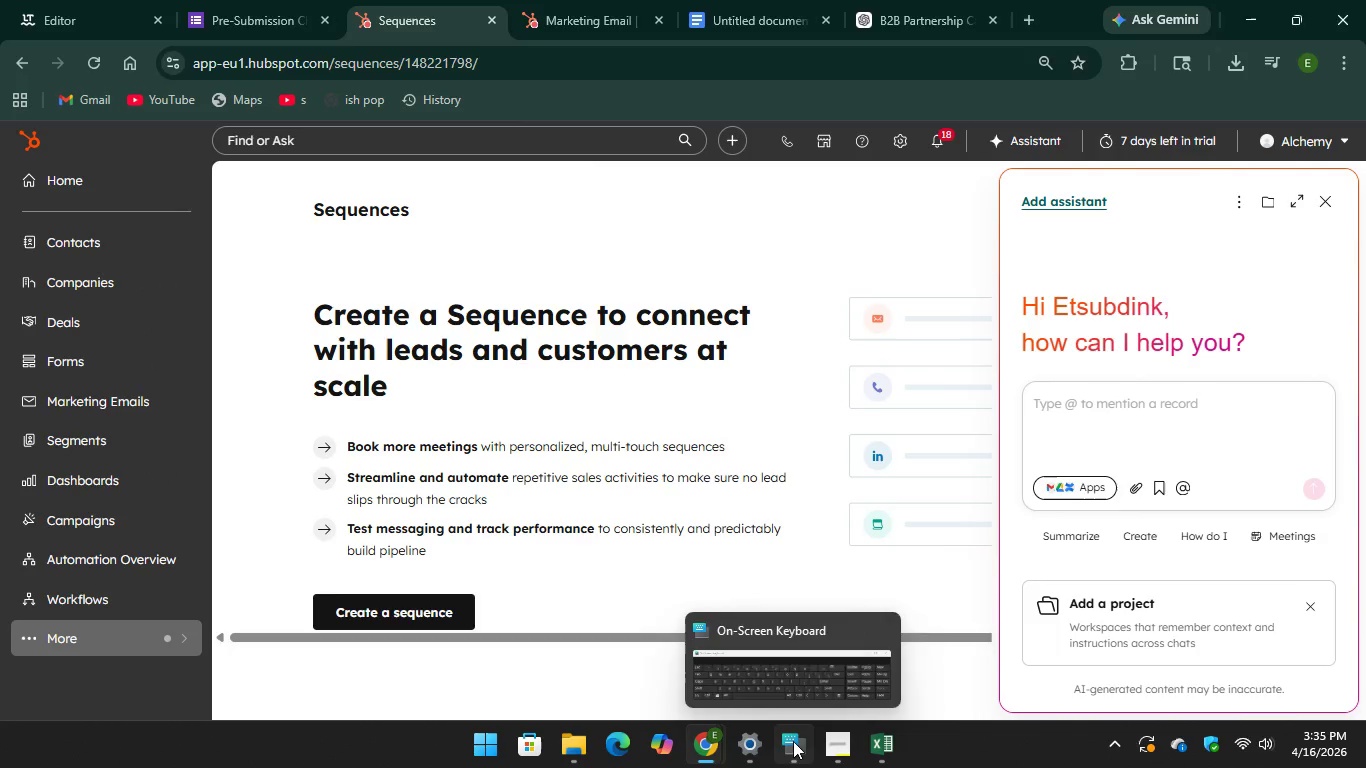 
left_click([793, 741])
 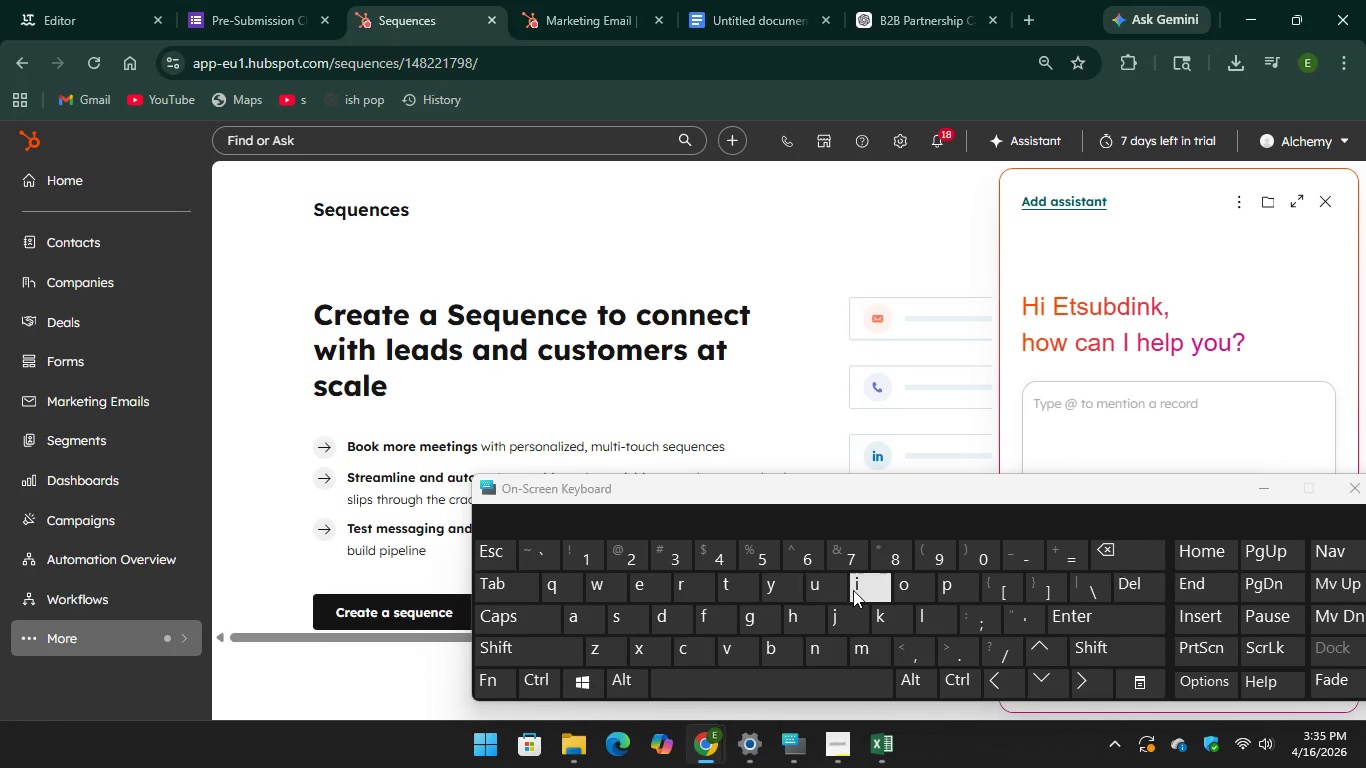 
left_click([565, 0])
 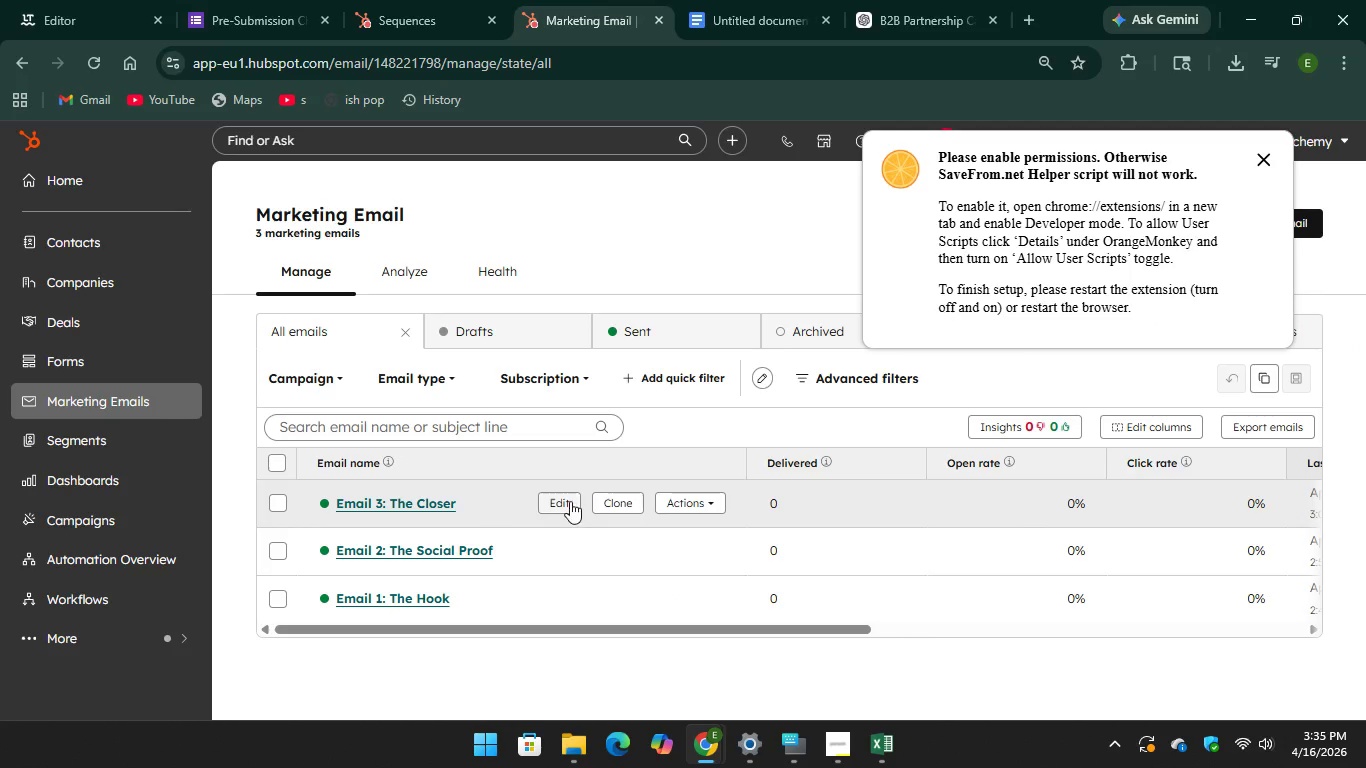 
left_click([681, 500])
 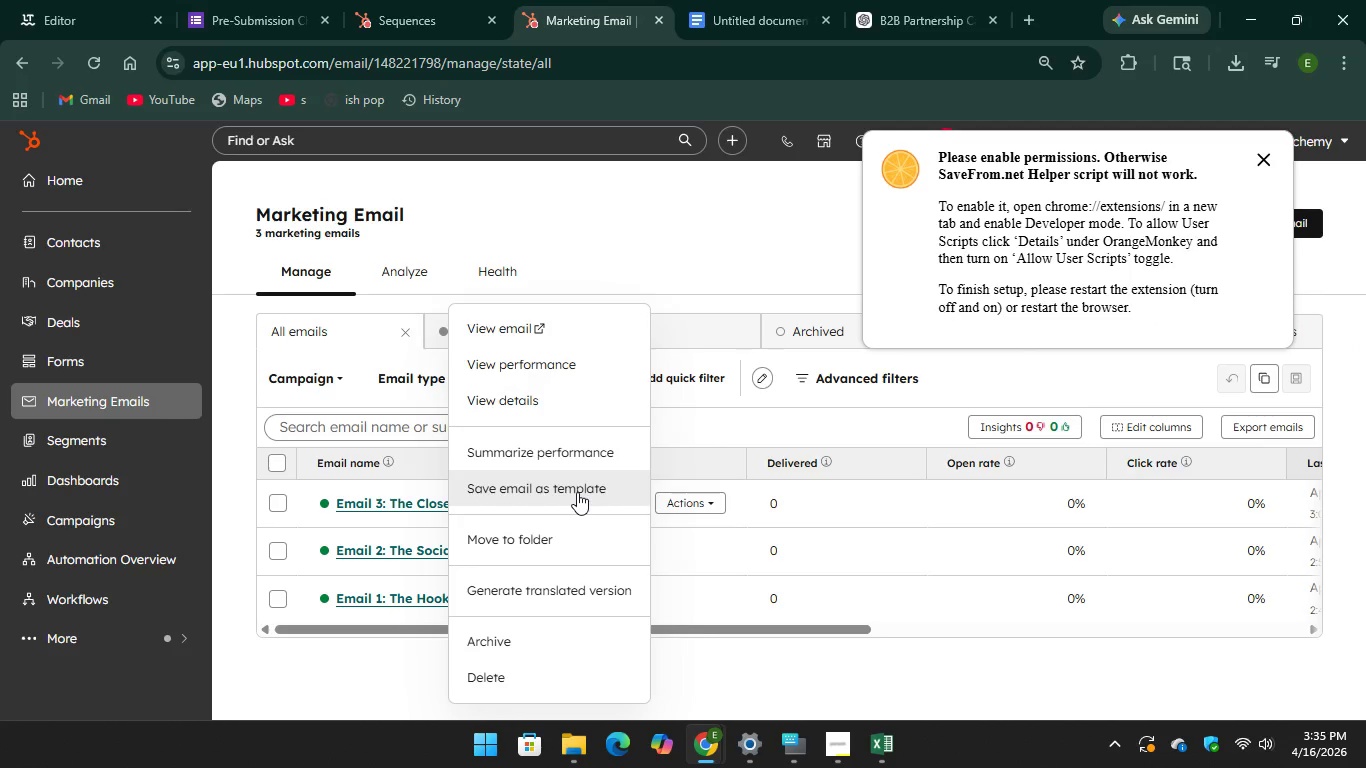 
left_click([577, 492])
 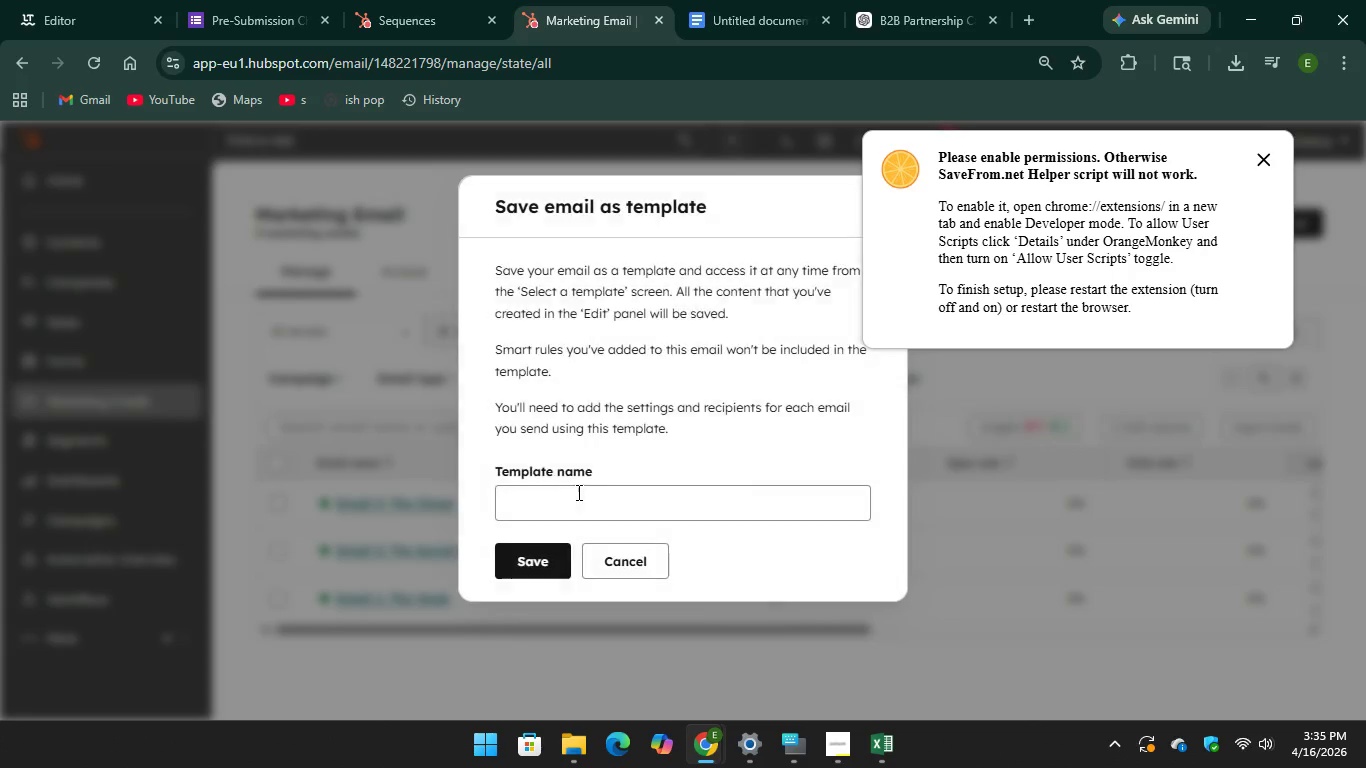 
left_click([574, 492])
 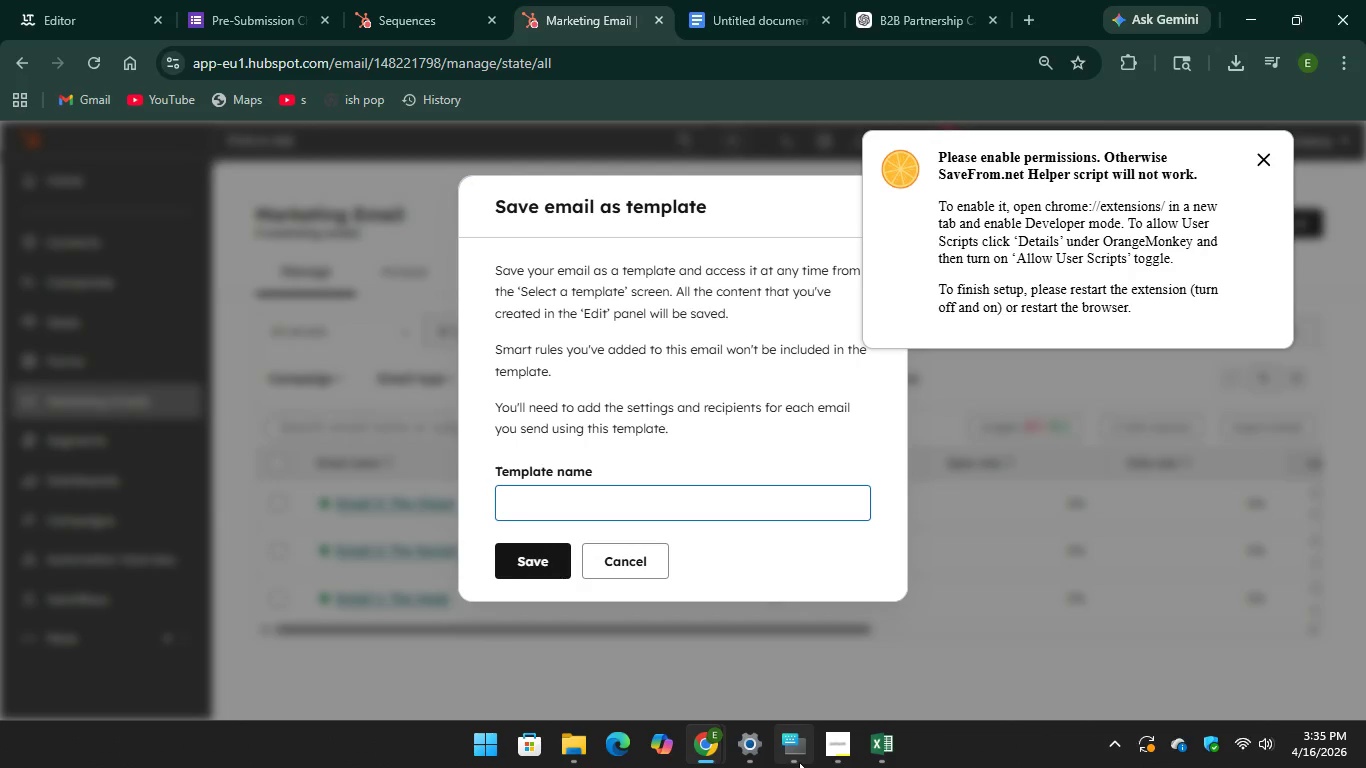 
left_click([796, 761])
 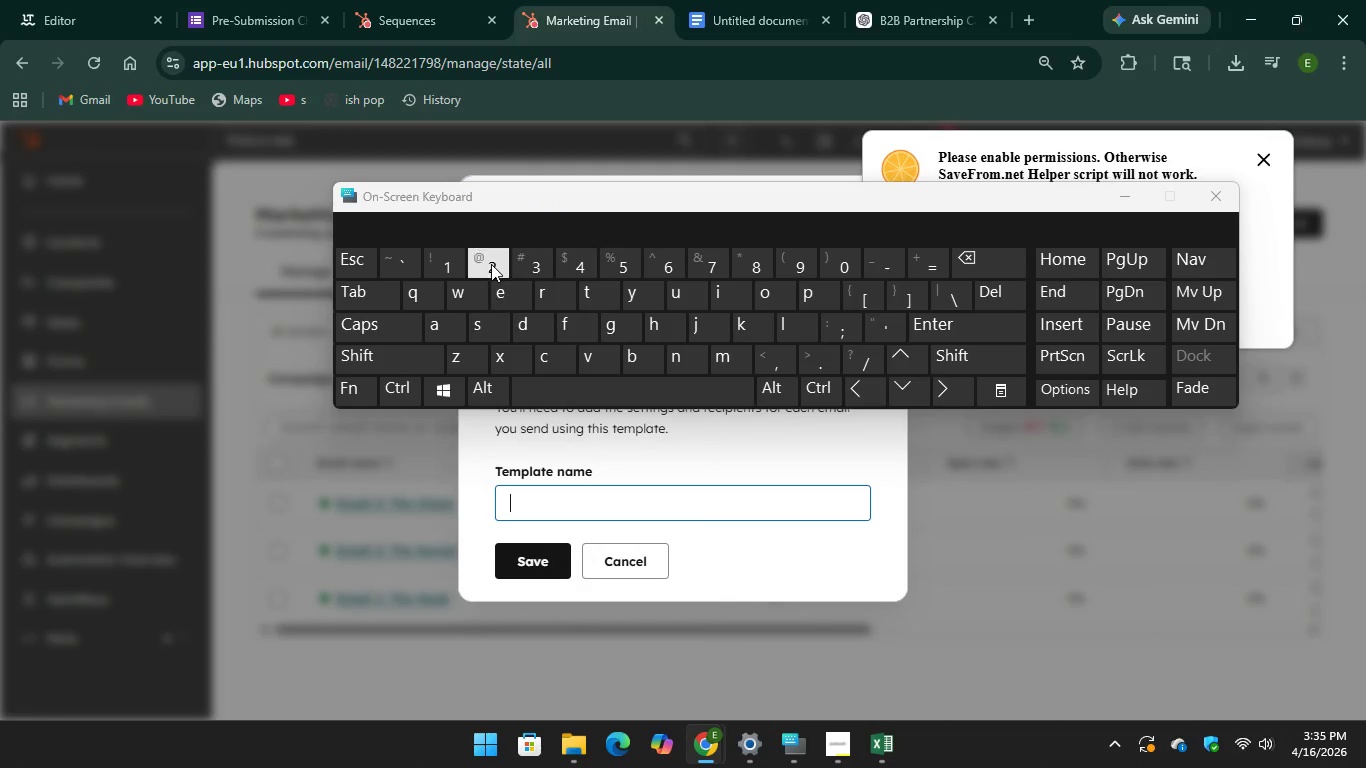 
type(ema)
 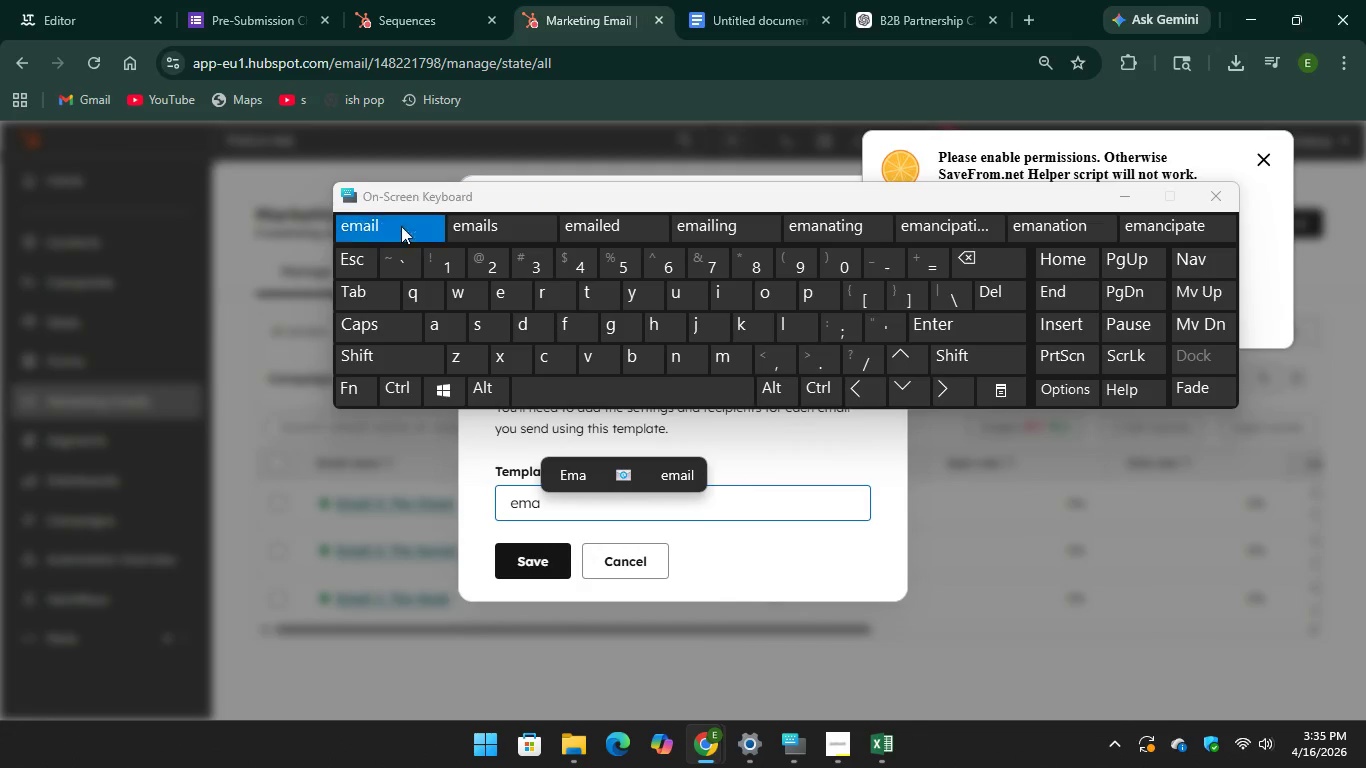 
key(Unknown)
 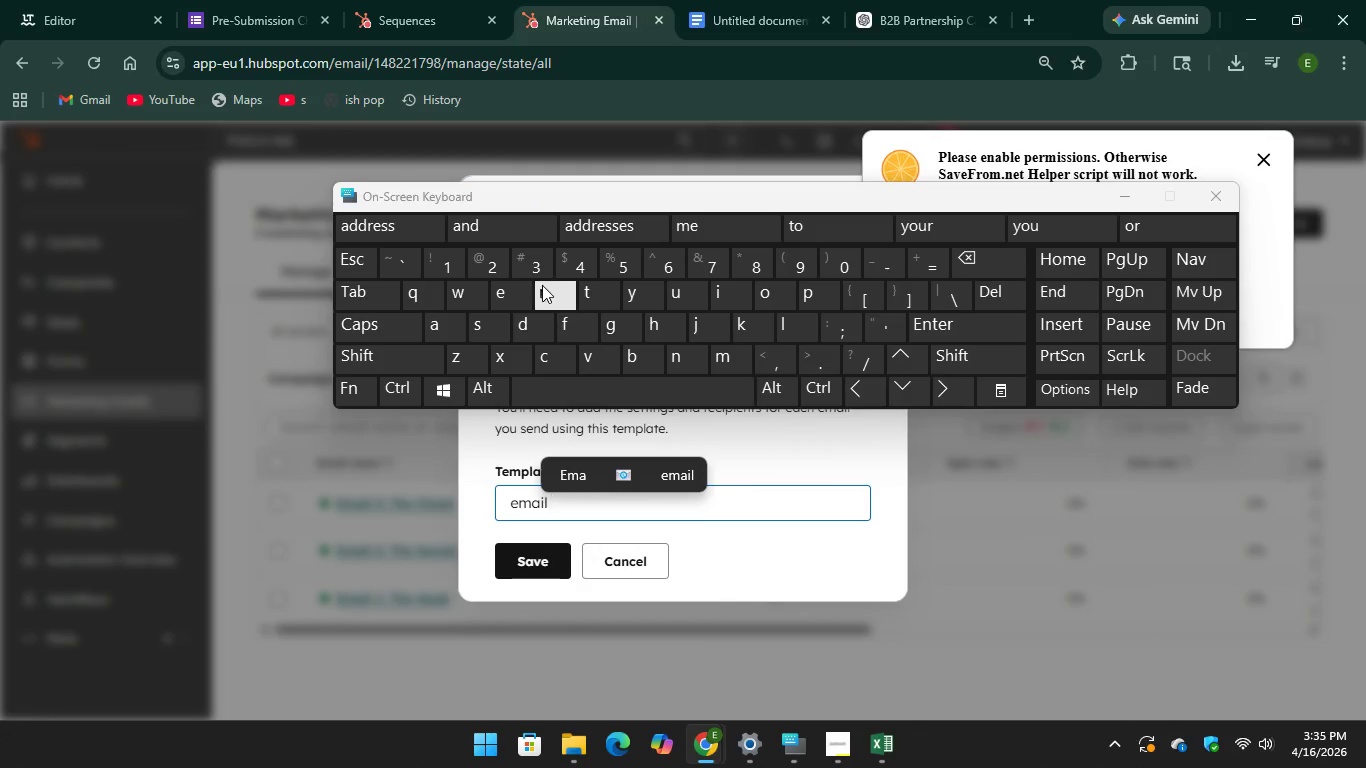 
key(Unknown)
 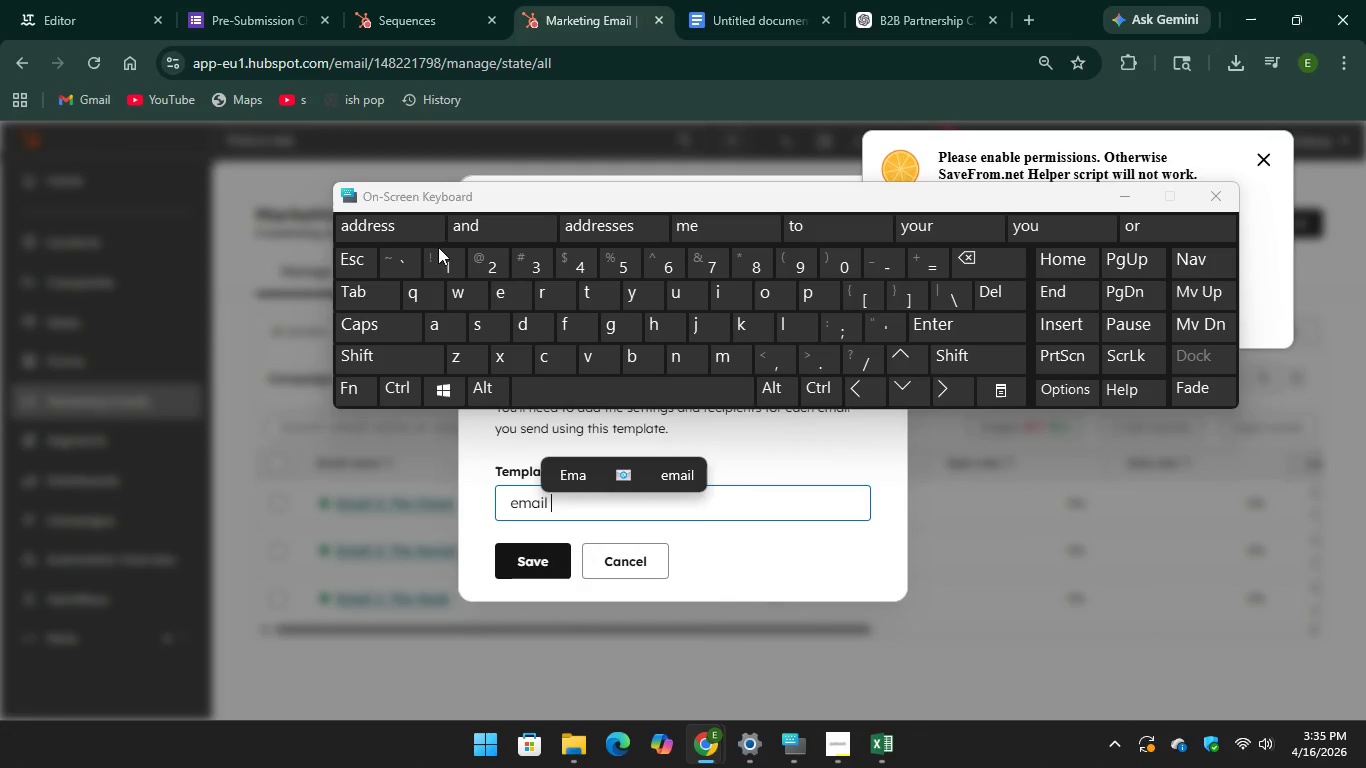 
type(33)
 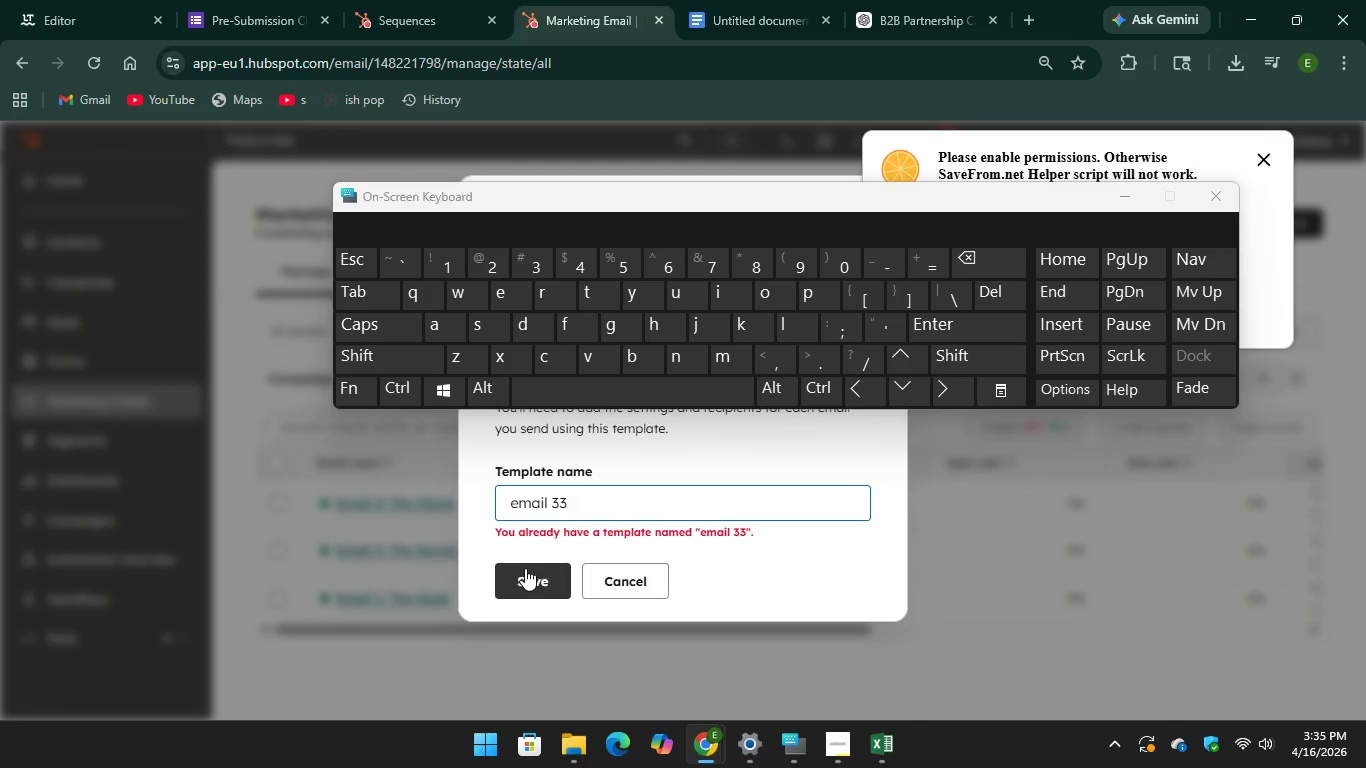 
left_click([526, 569])
 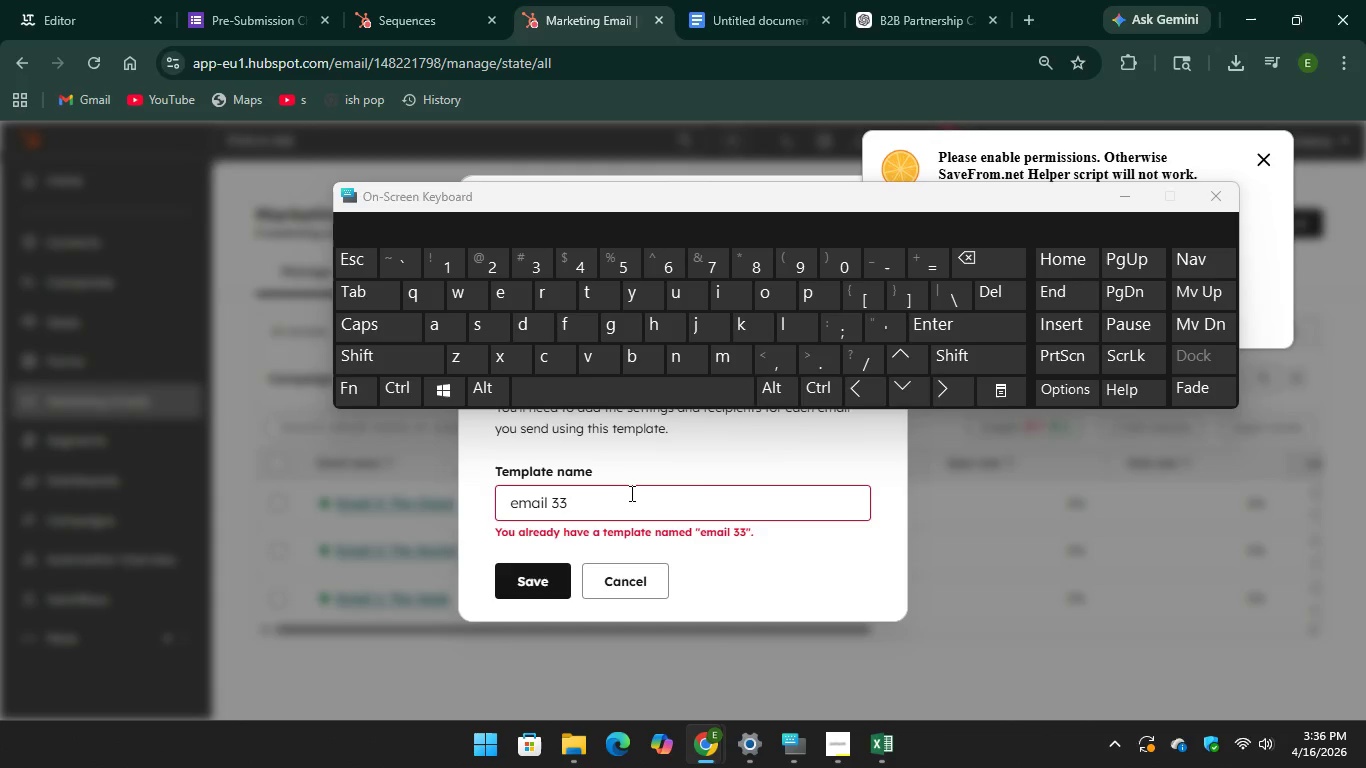 
left_click([573, 504])
 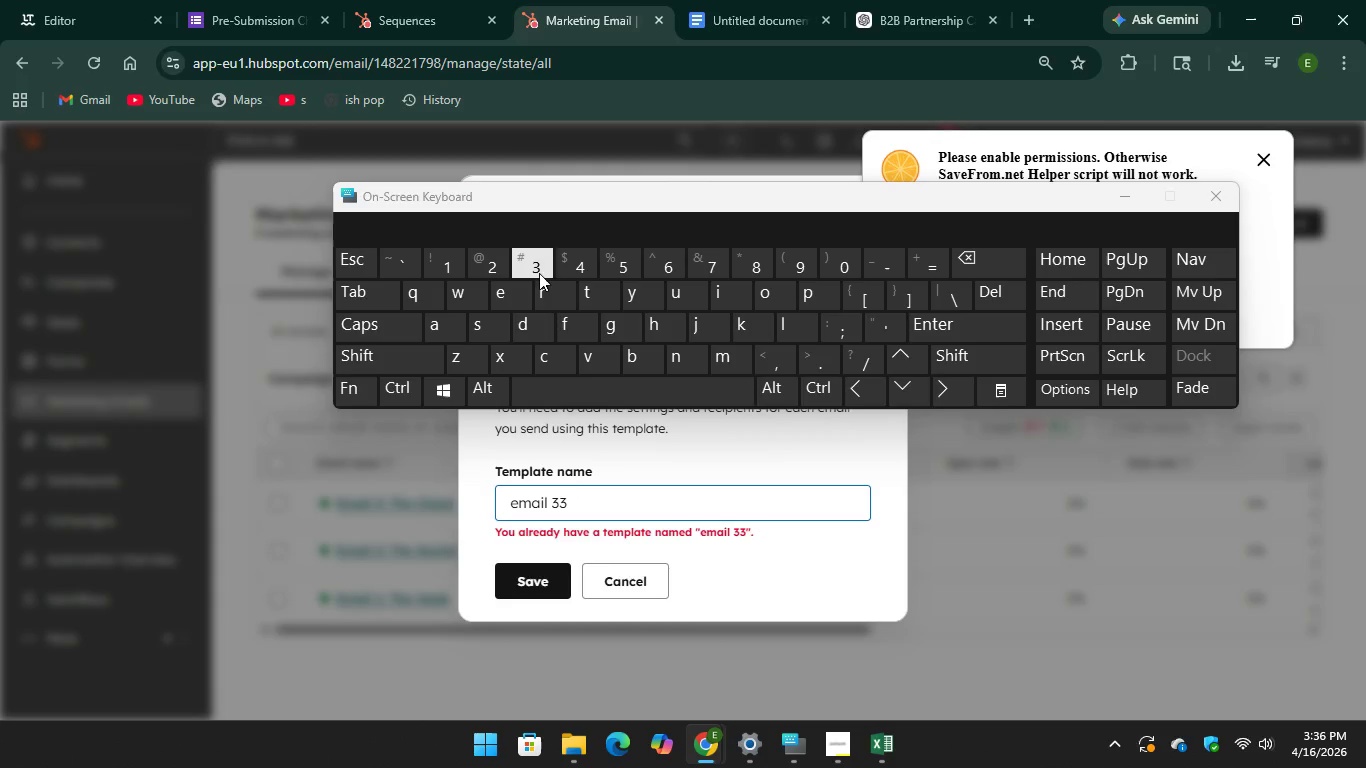 
key(3)
 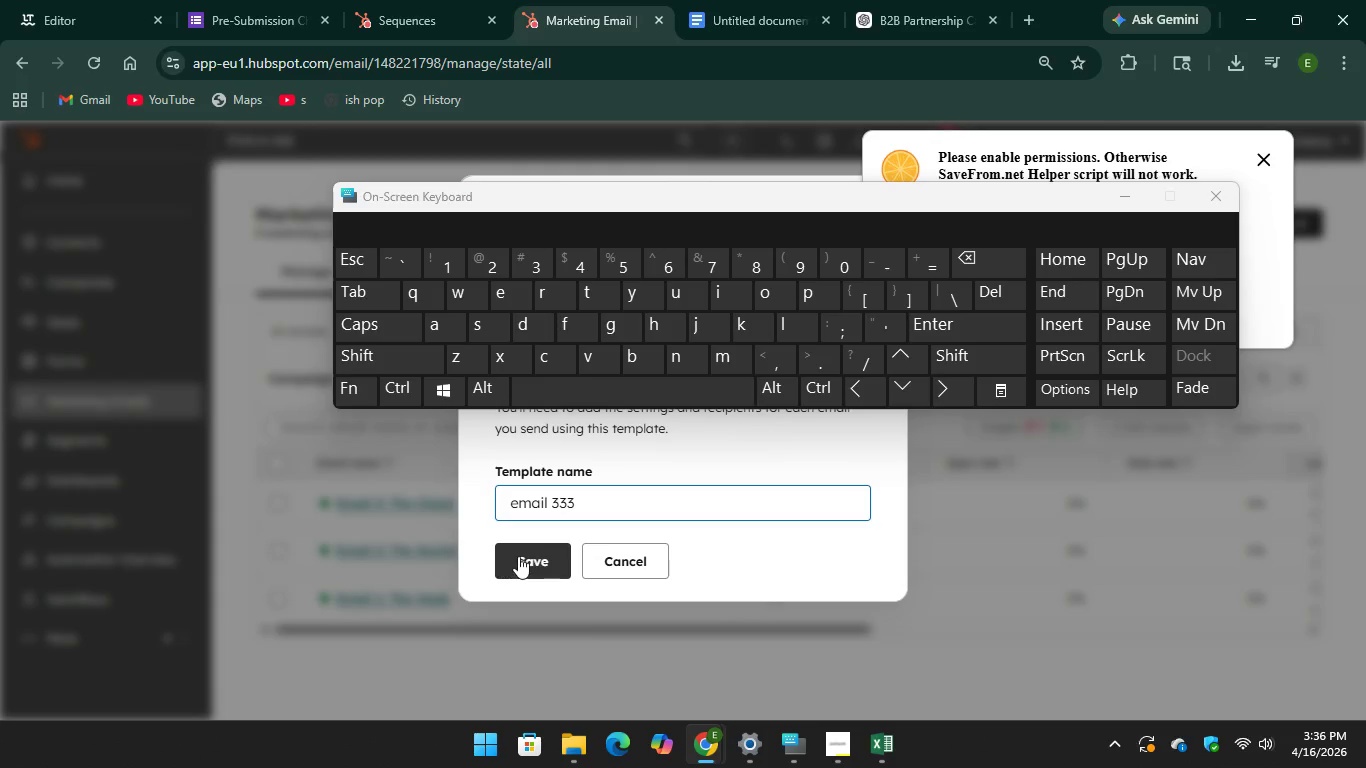 
left_click([523, 554])
 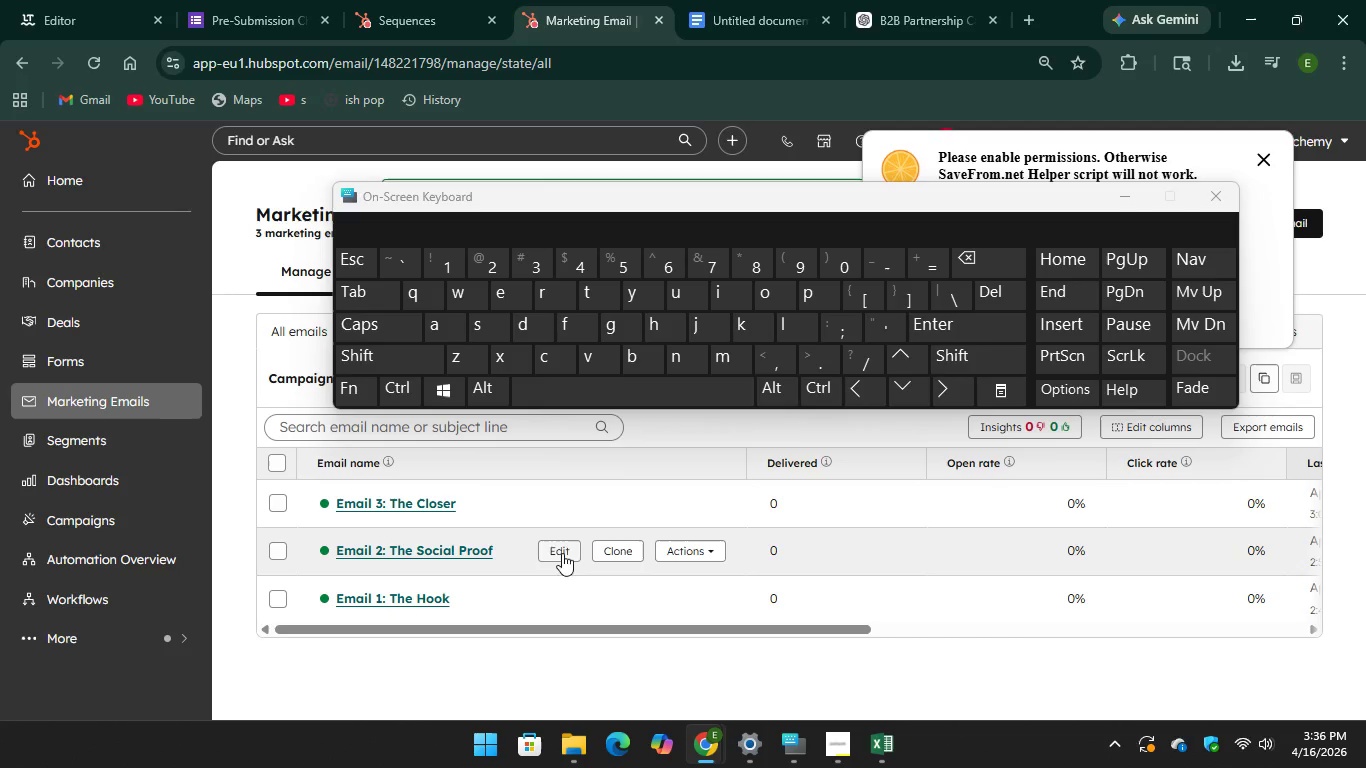 
left_click([490, 541])
 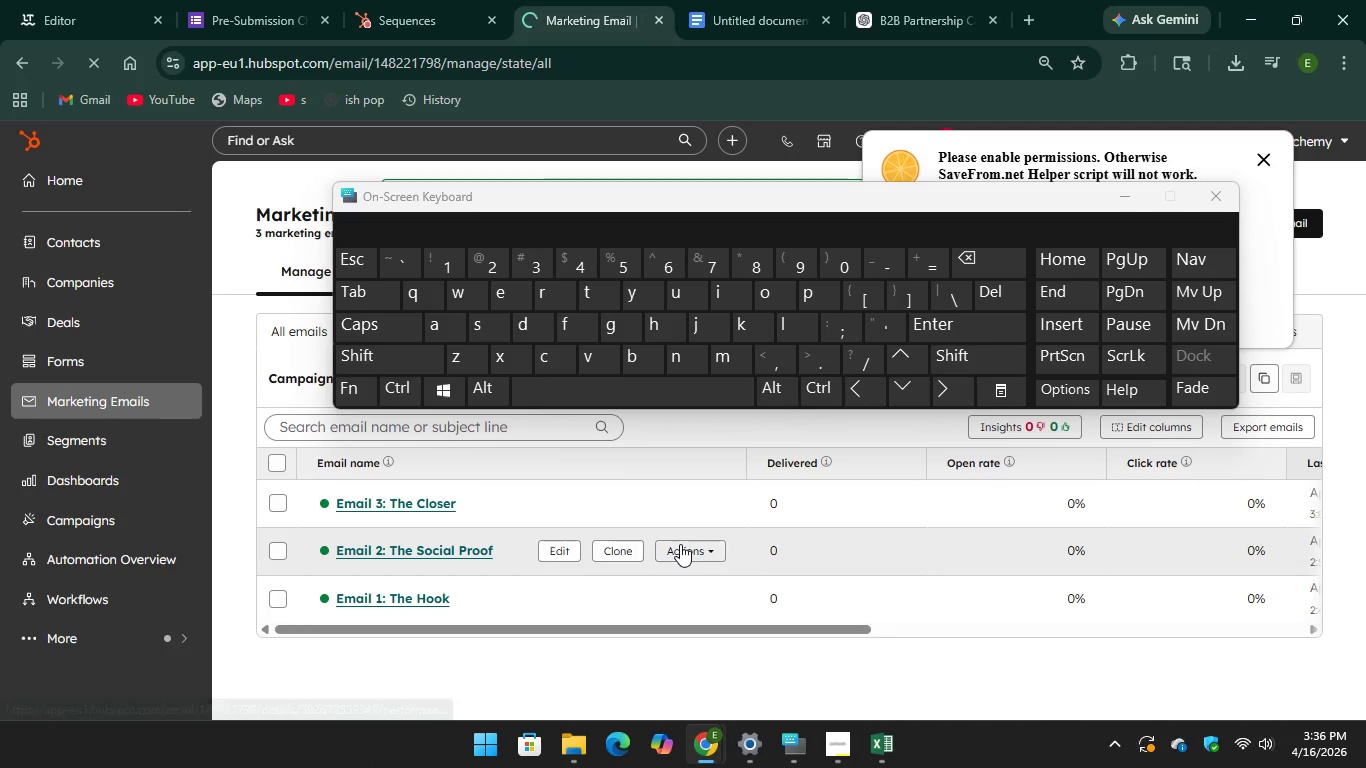 
left_click([680, 544])
 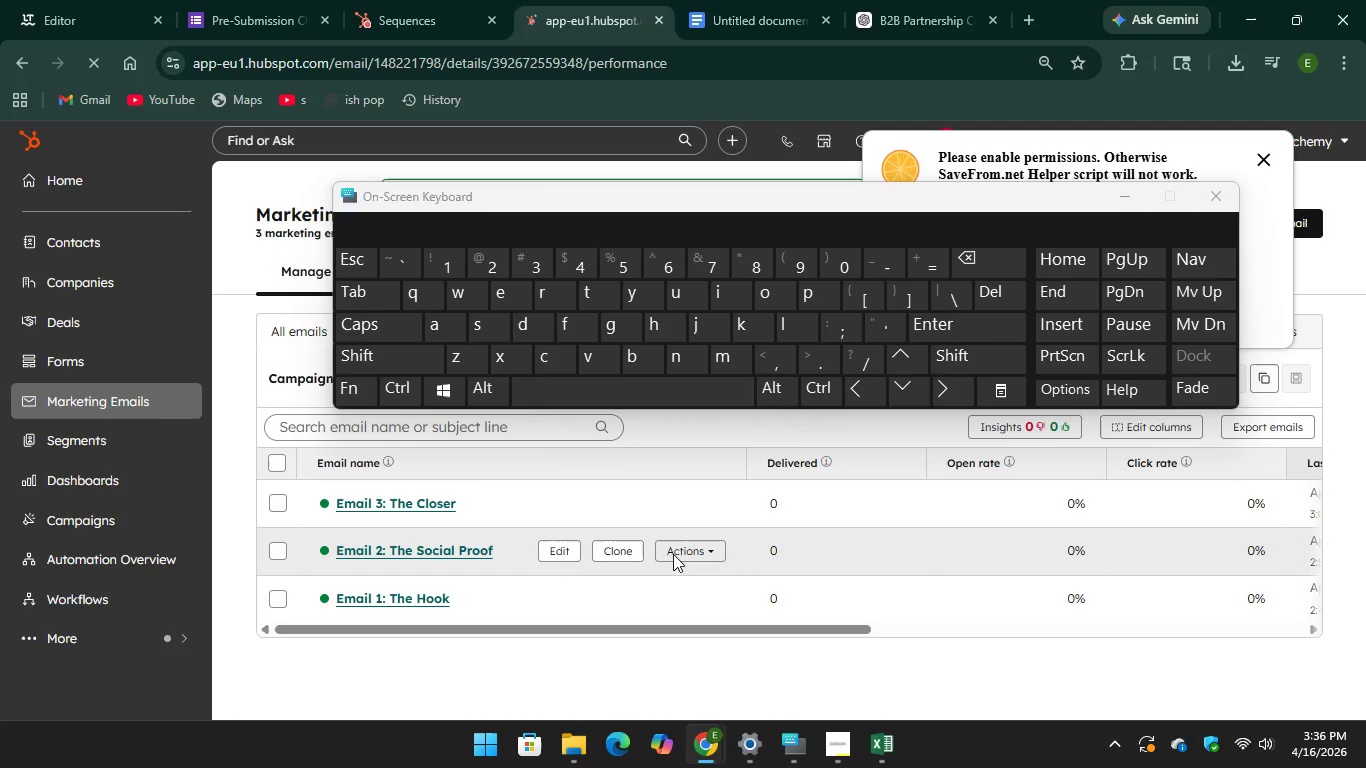 
left_click([673, 555])
 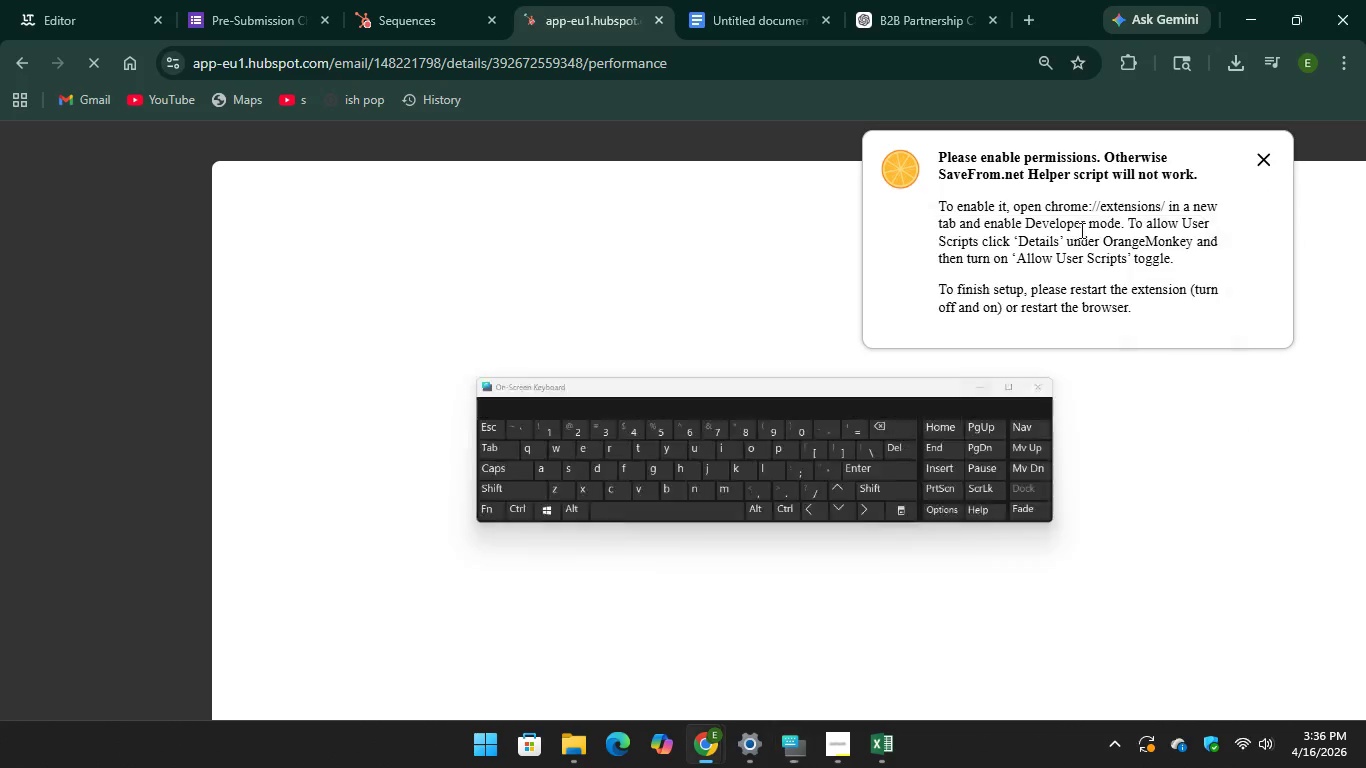 
left_click([1262, 163])
 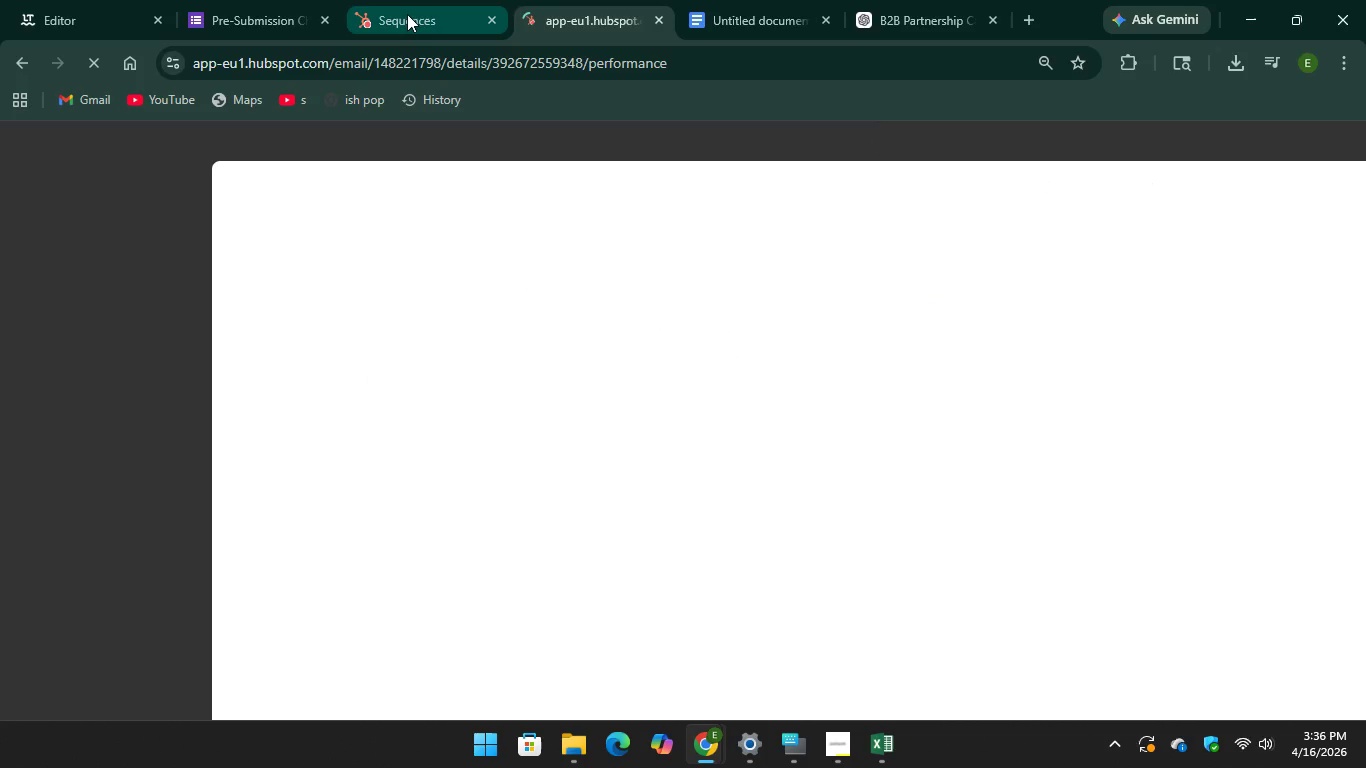 
left_click([407, 14])
 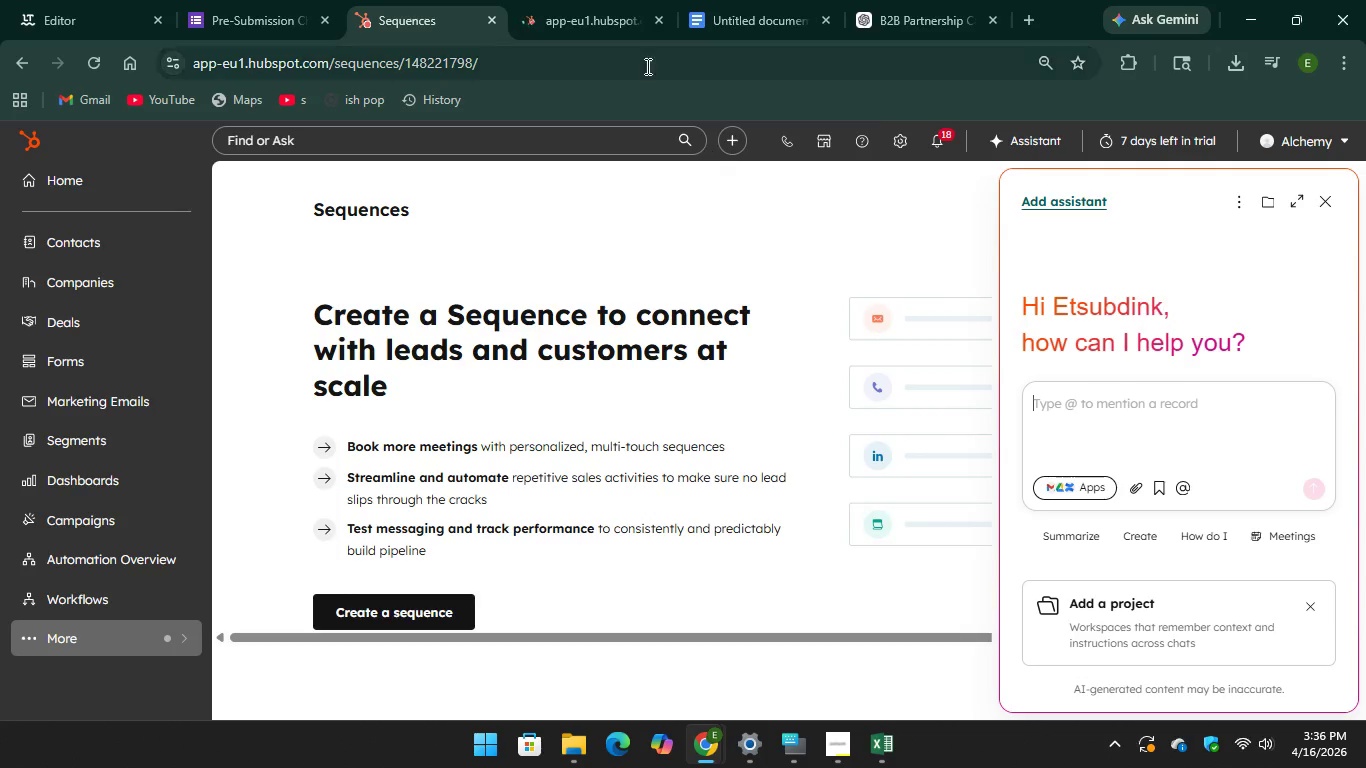 
left_click([596, 23])
 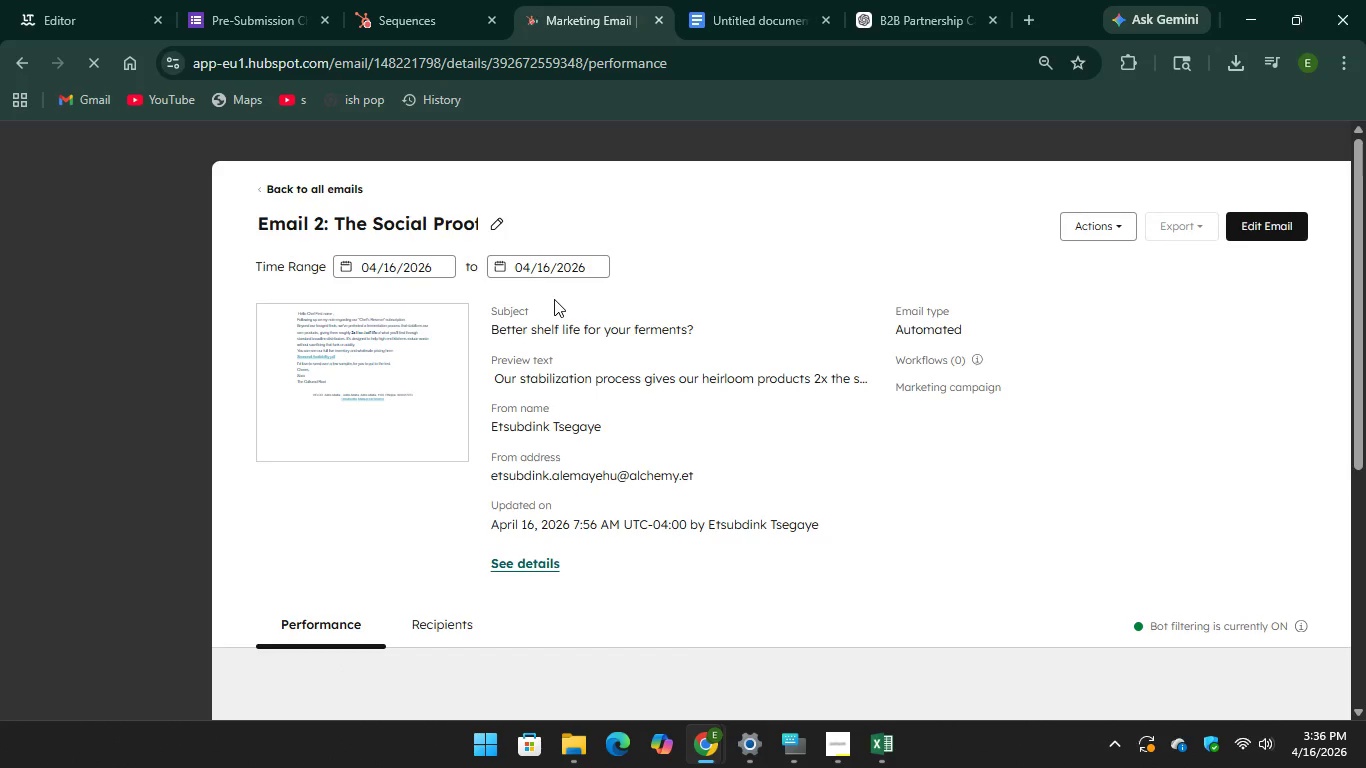 
wait(10.17)
 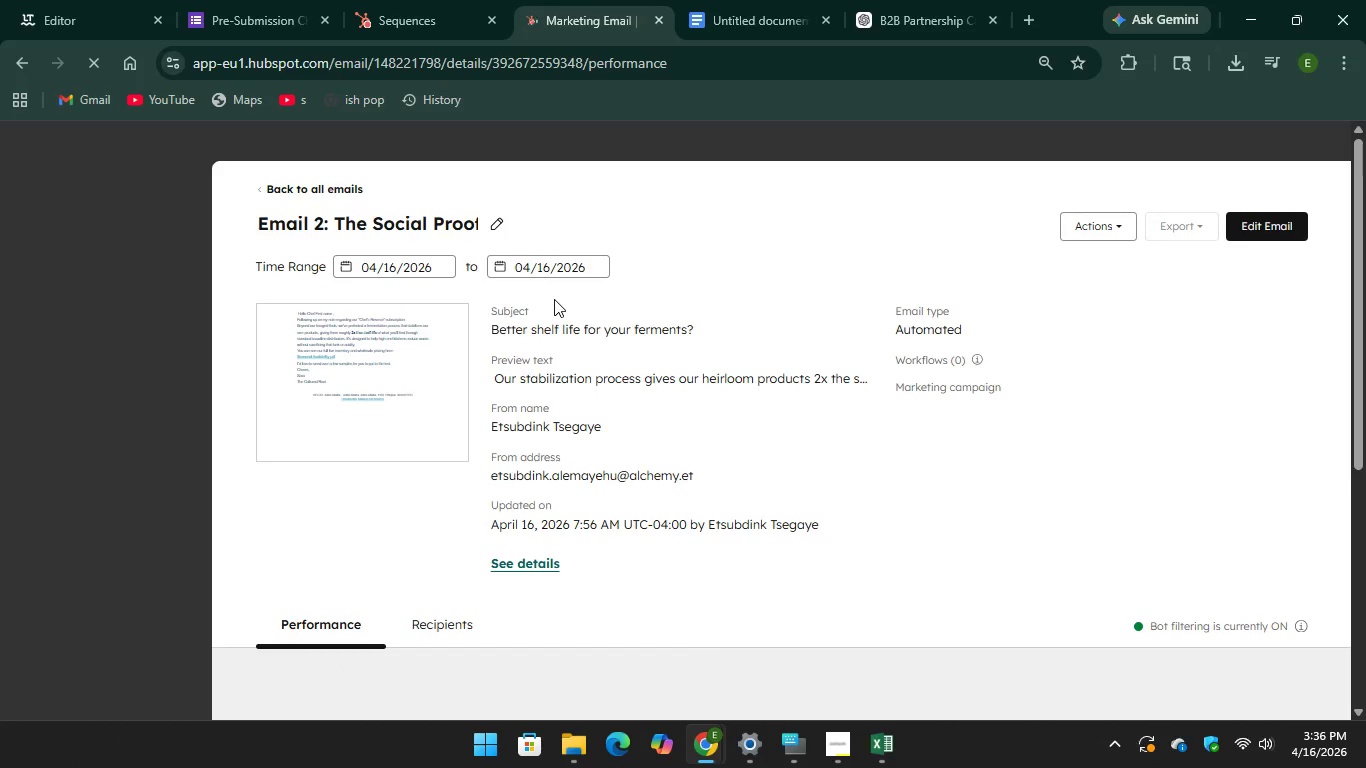 
left_click([948, 405])
 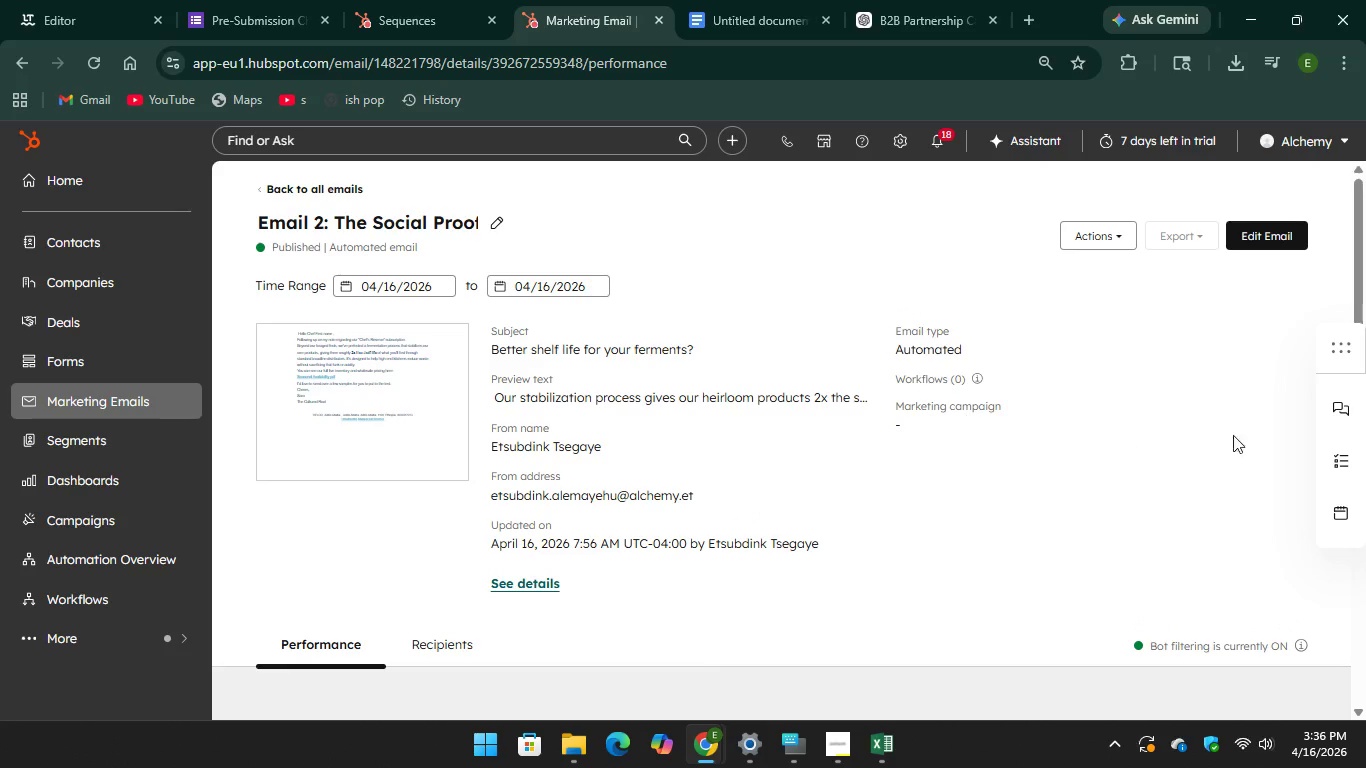 
mouse_move([1338, 424])
 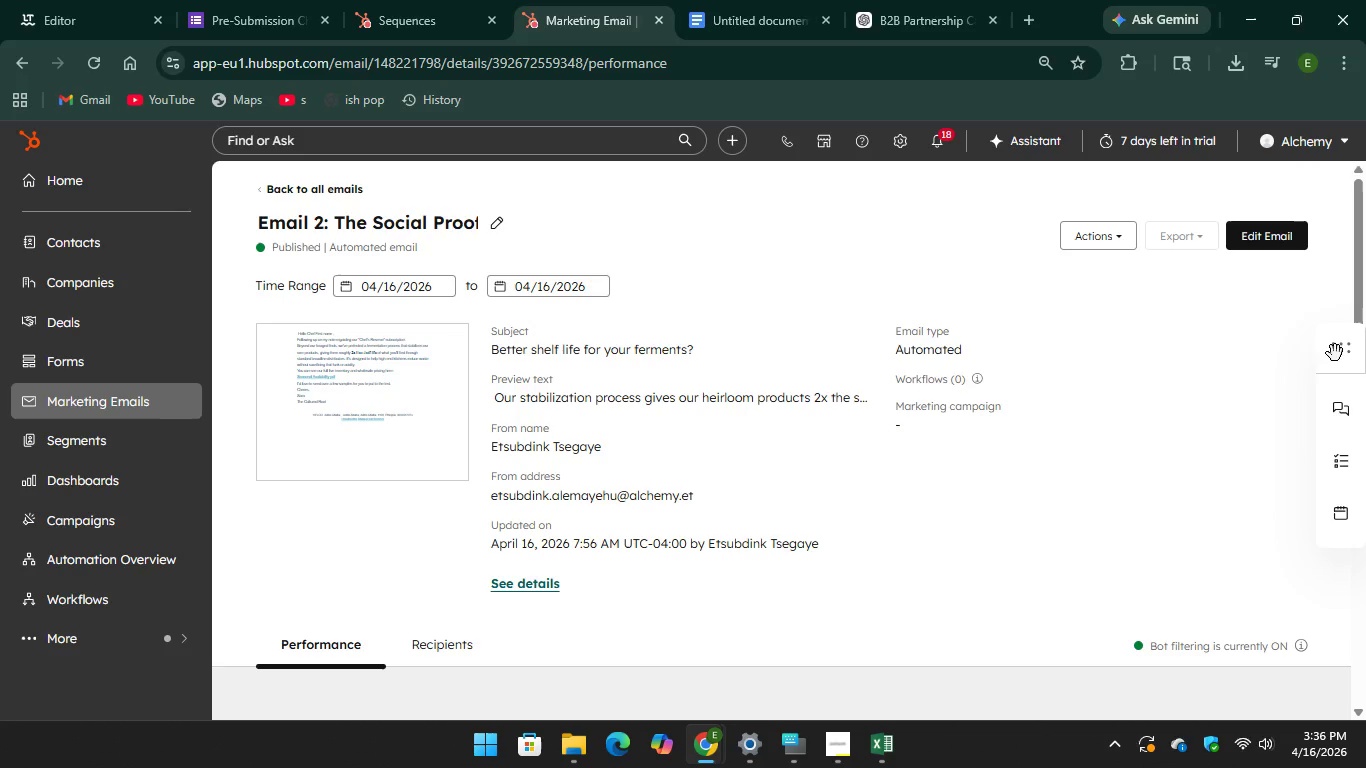 
left_click([1094, 232])
 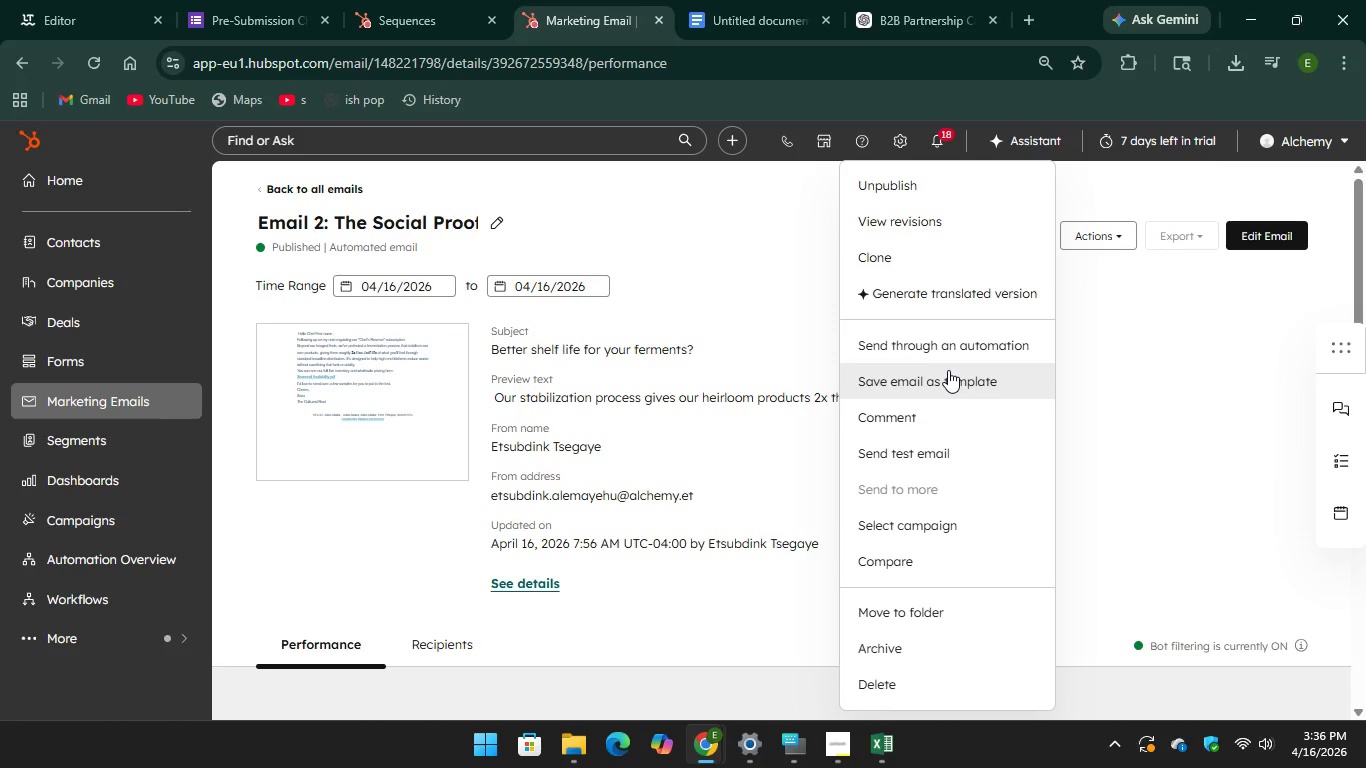 
left_click([948, 370])
 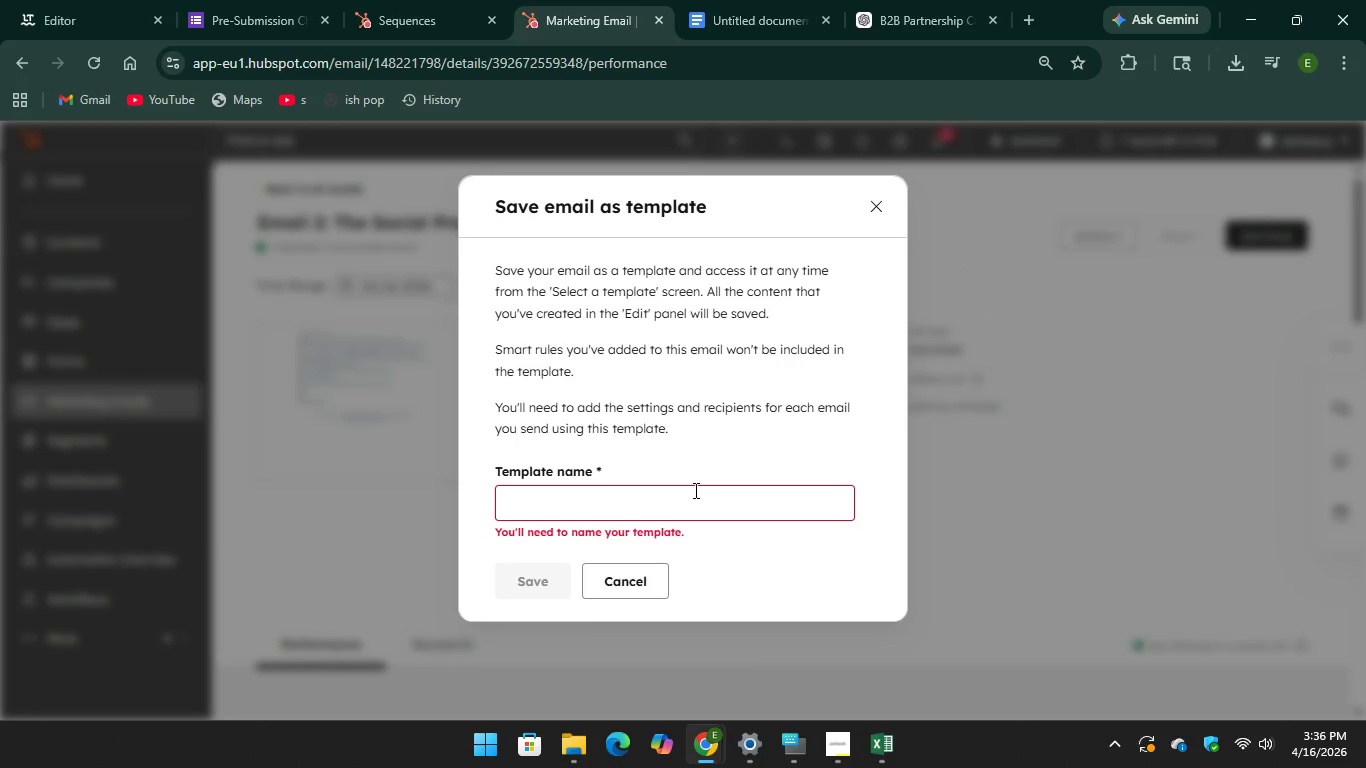 
left_click([694, 490])
 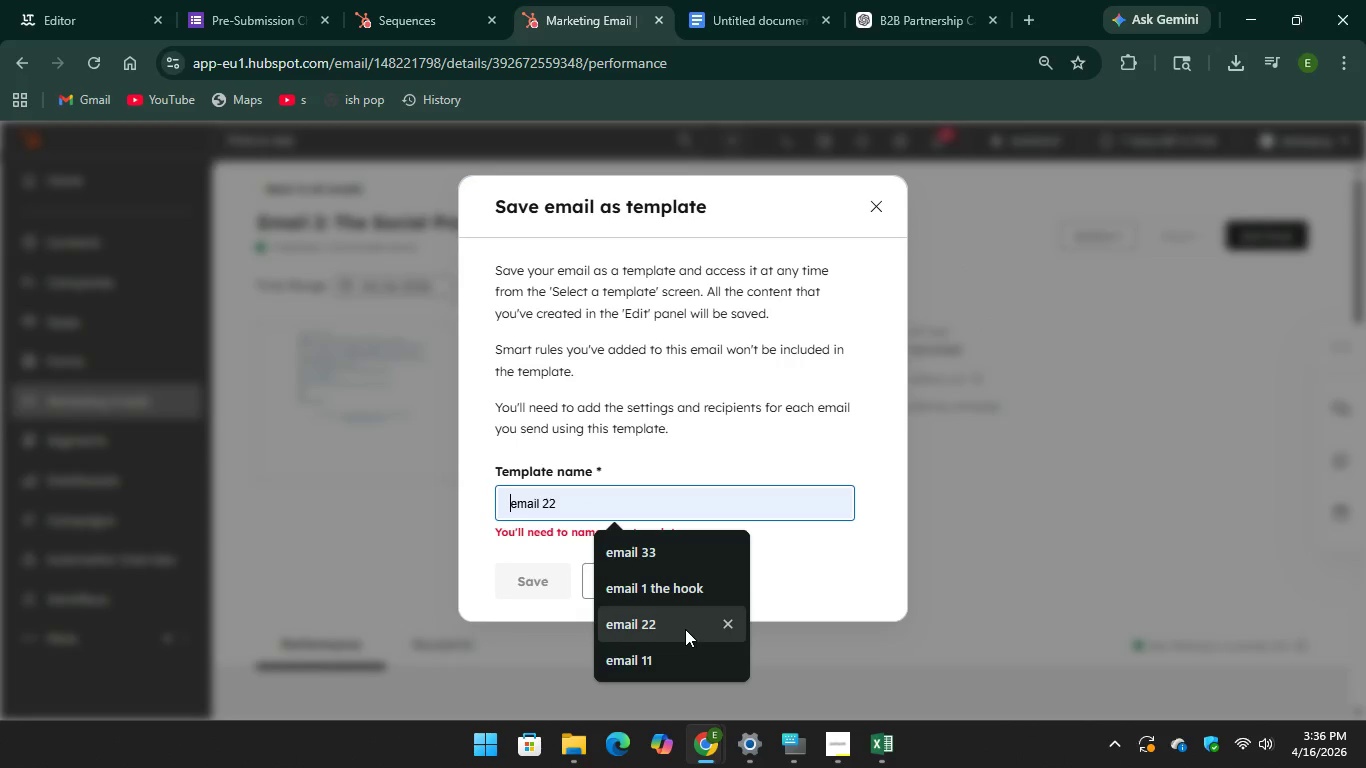 
left_click([687, 629])
 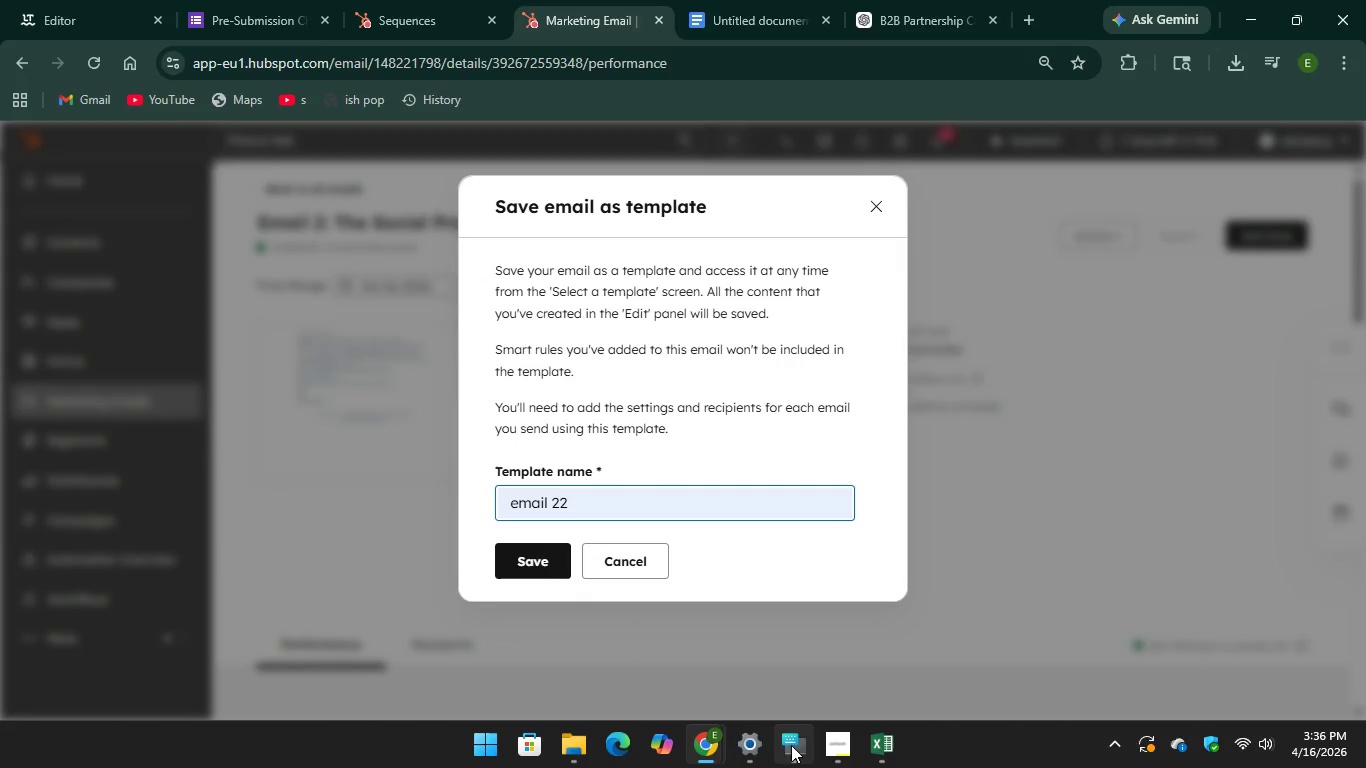 
left_click([793, 743])
 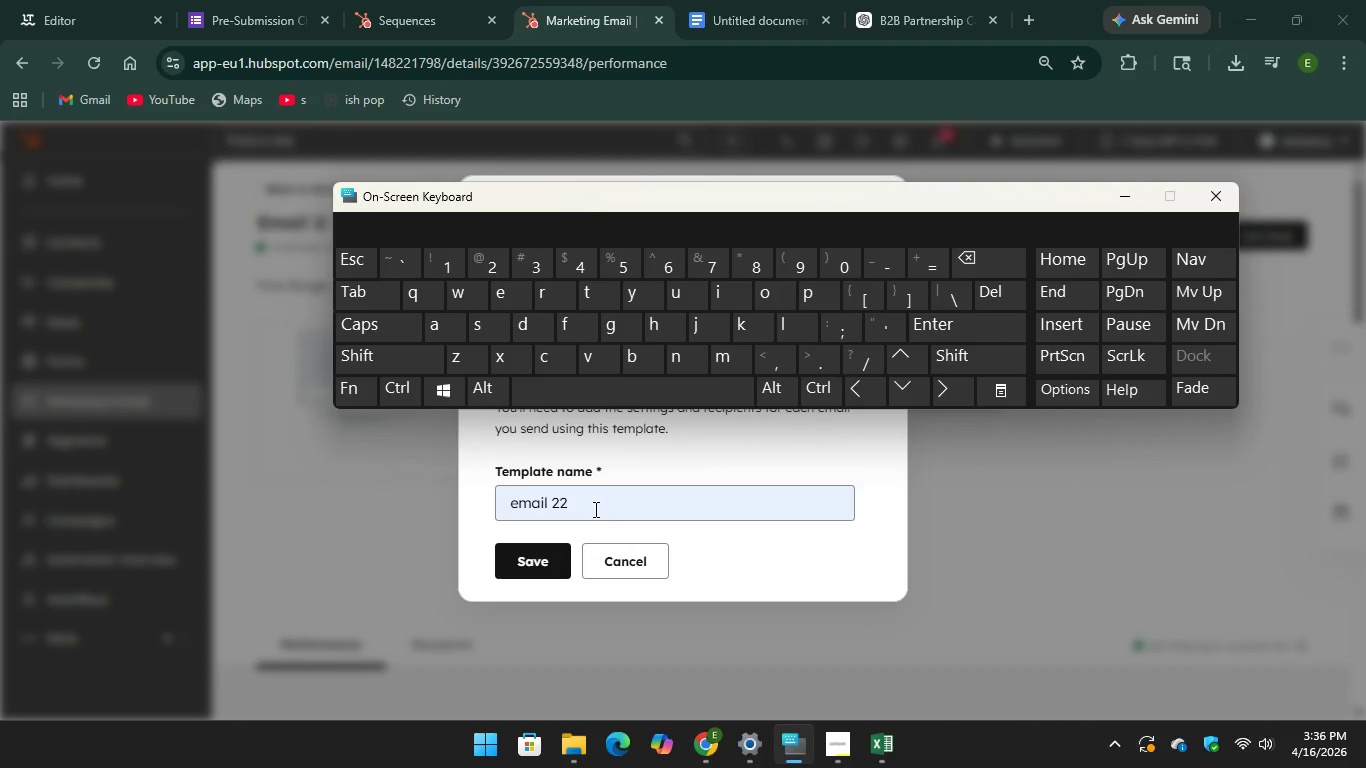 
left_click([594, 510])
 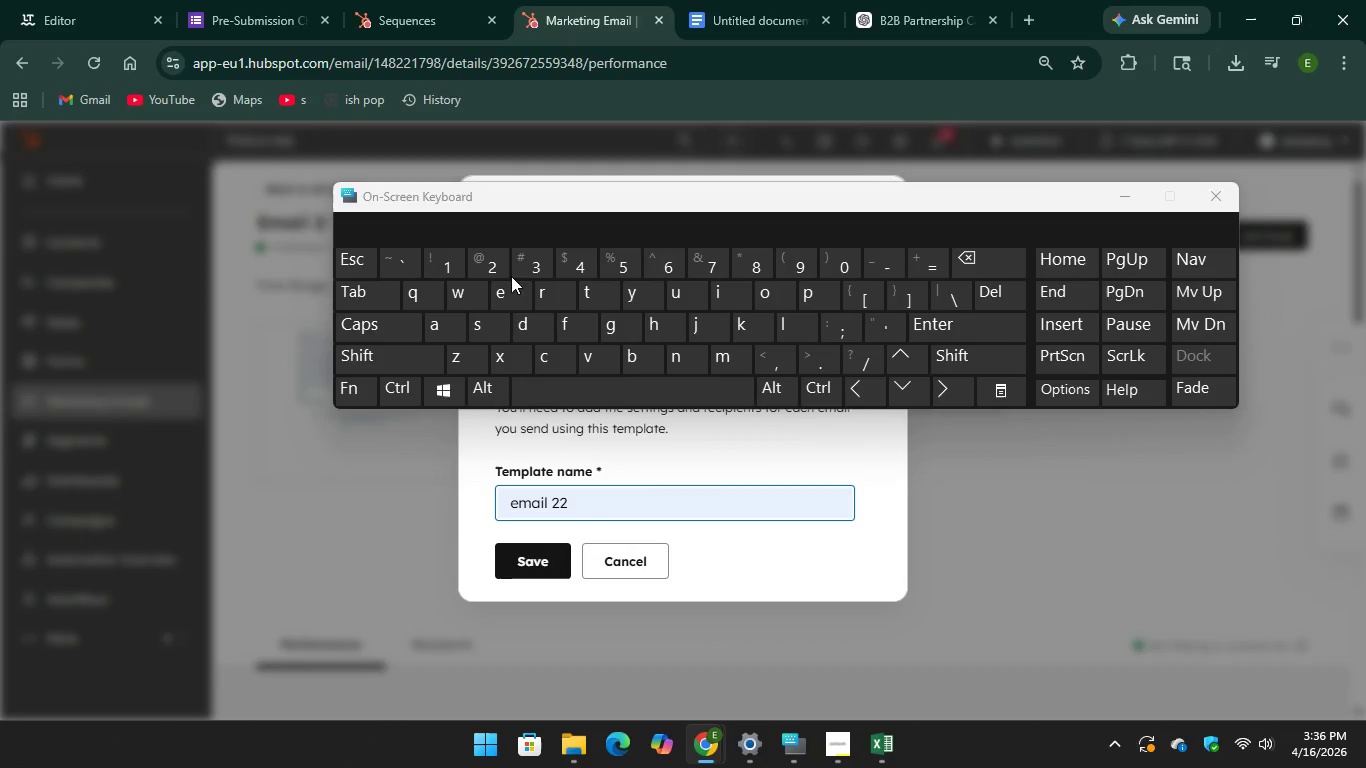 
key(2)
 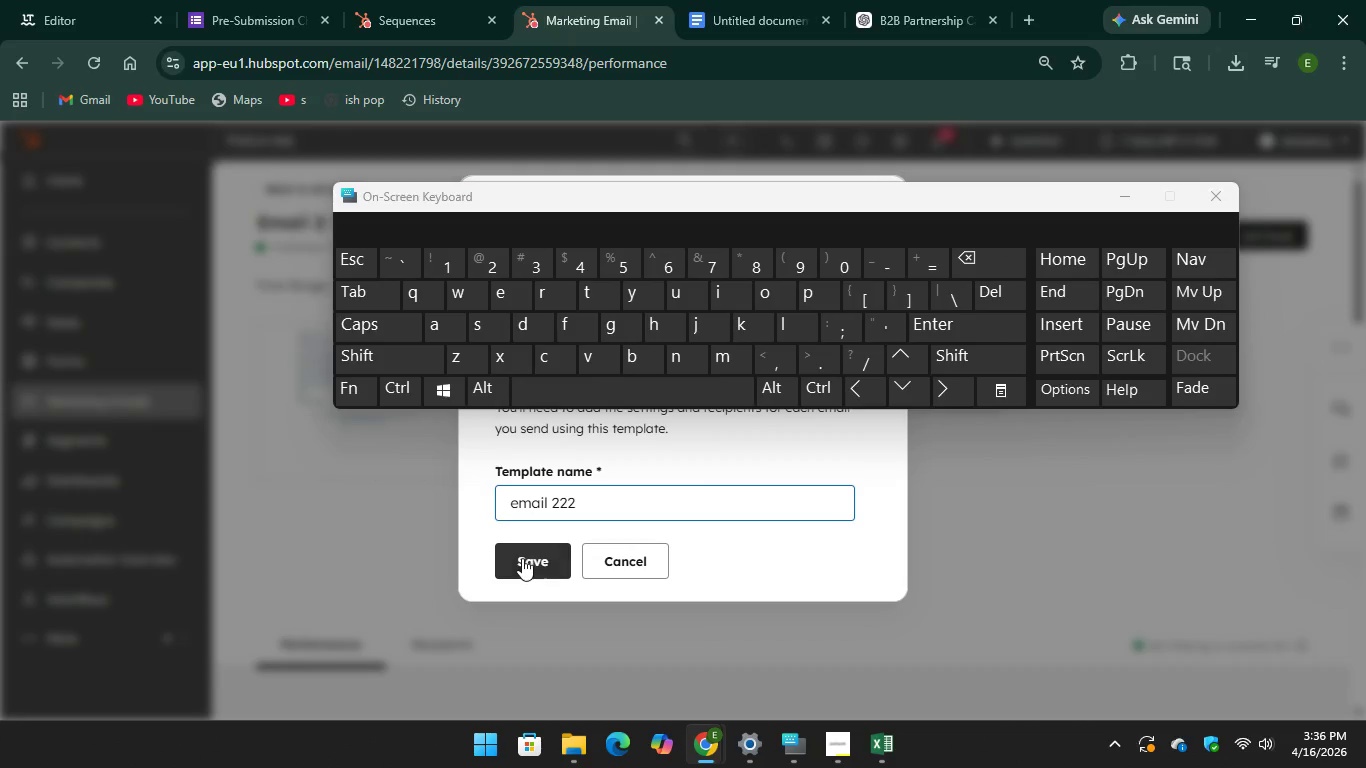 
left_click([522, 558])
 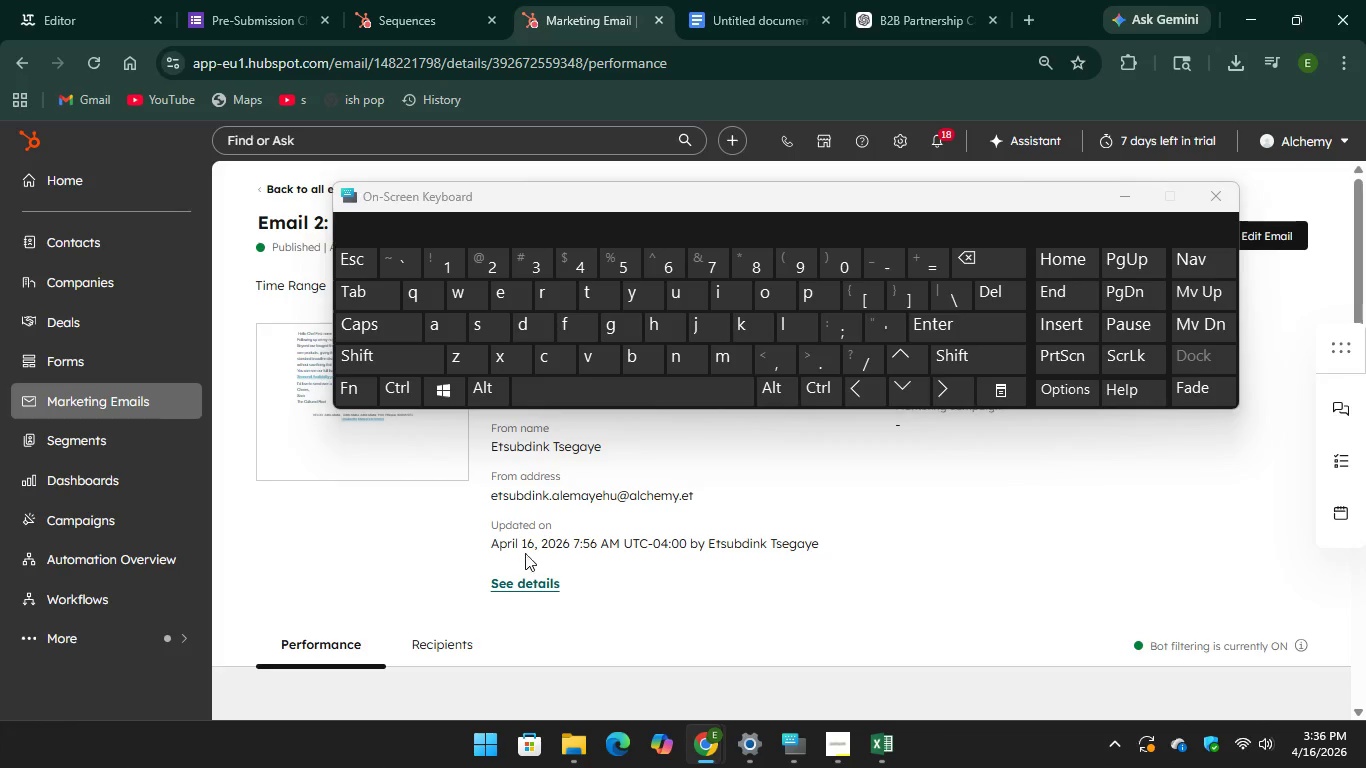 
mouse_move([1091, 197])
 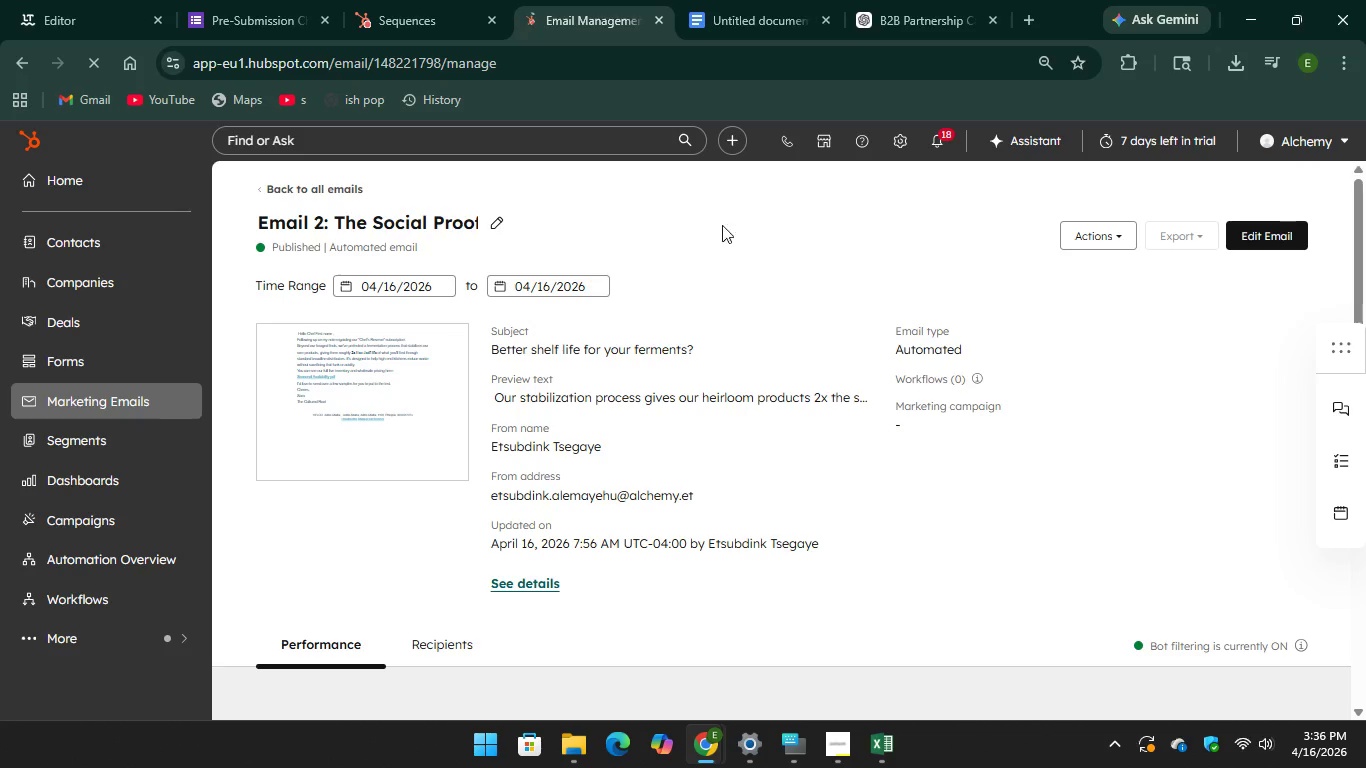 
wait(9.26)
 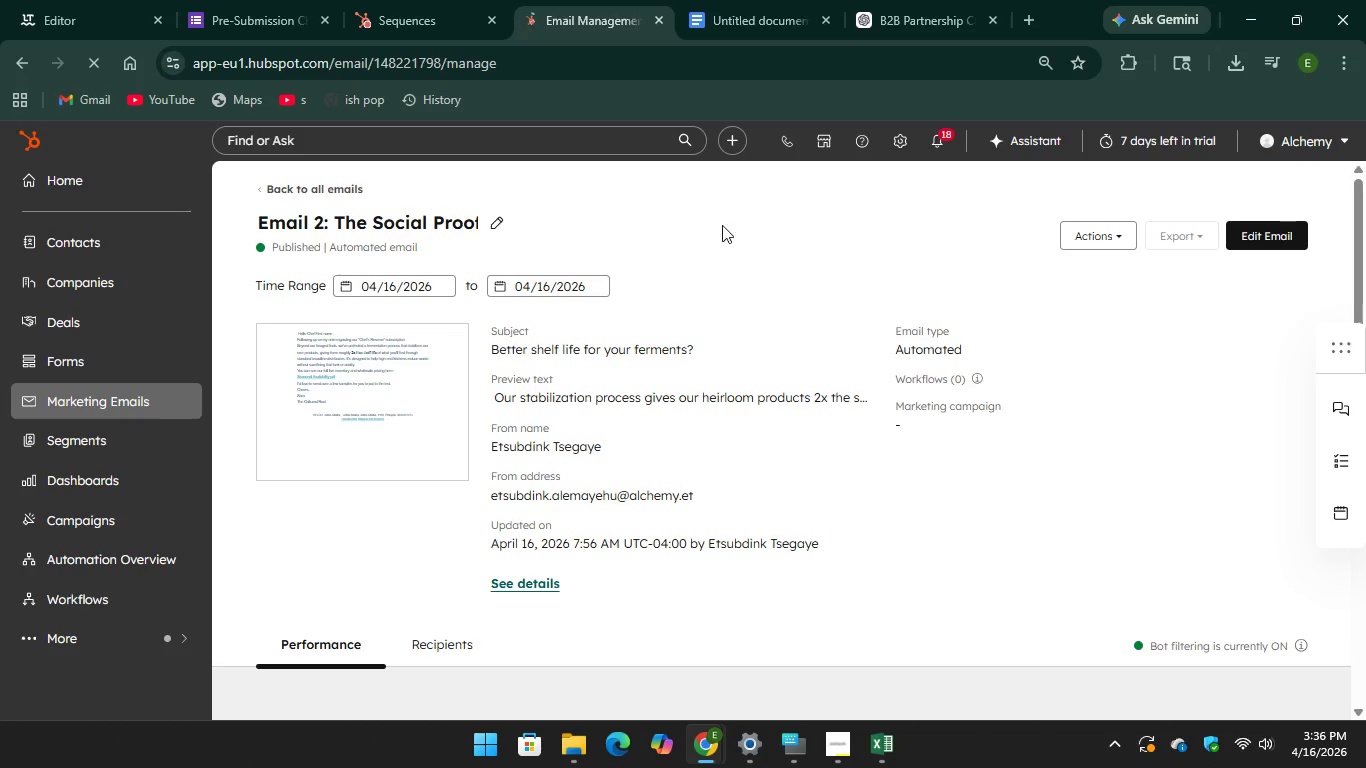 
left_click([1263, 162])
 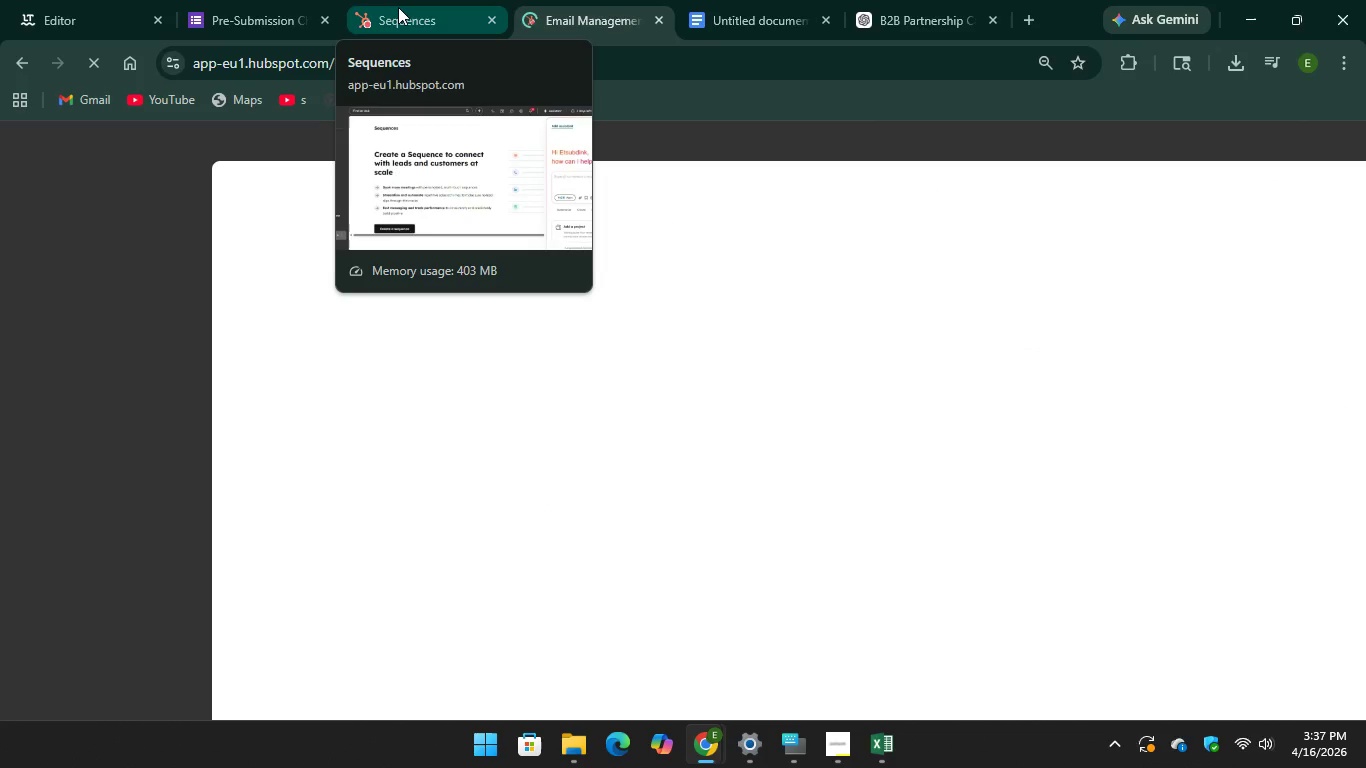 
left_click([403, 10])
 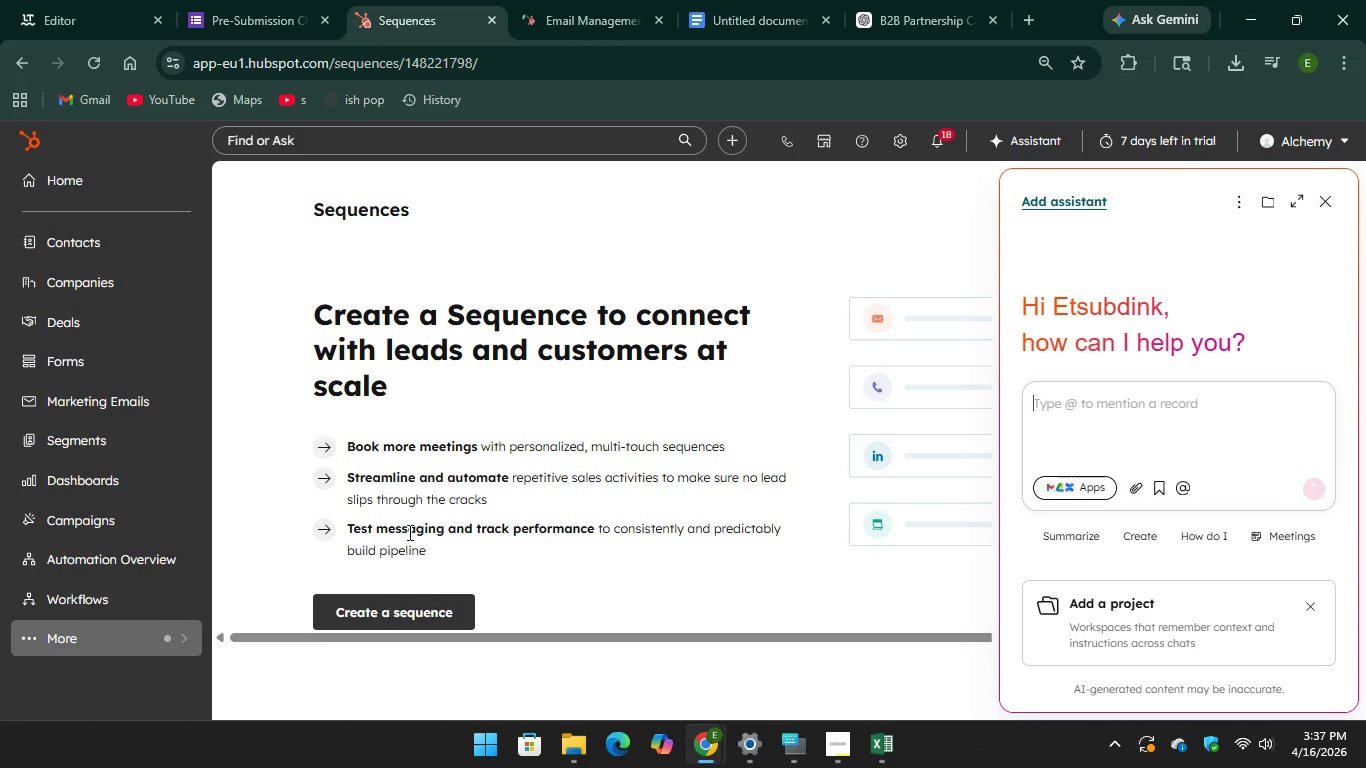 
left_click([572, 0])
 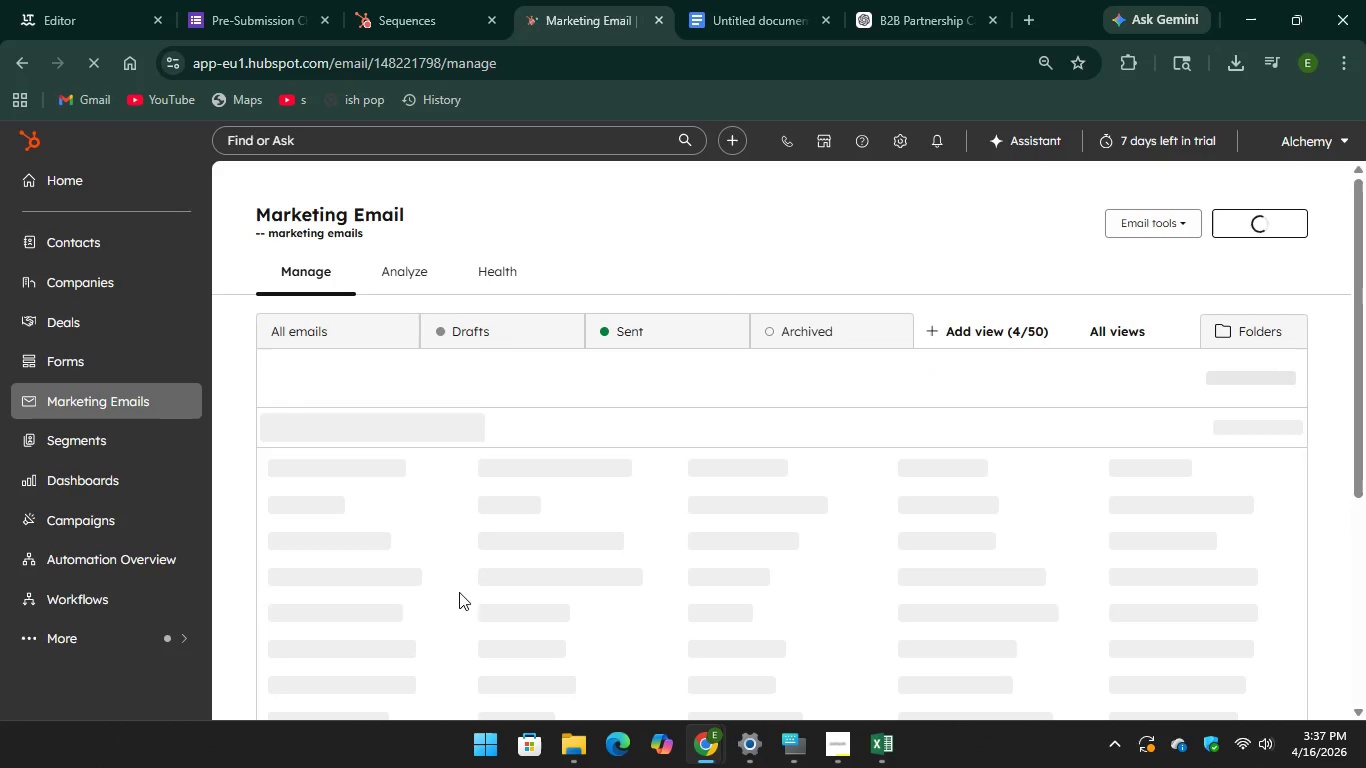 
scroll: coordinate [537, 449], scroll_direction: down, amount: 2.0
 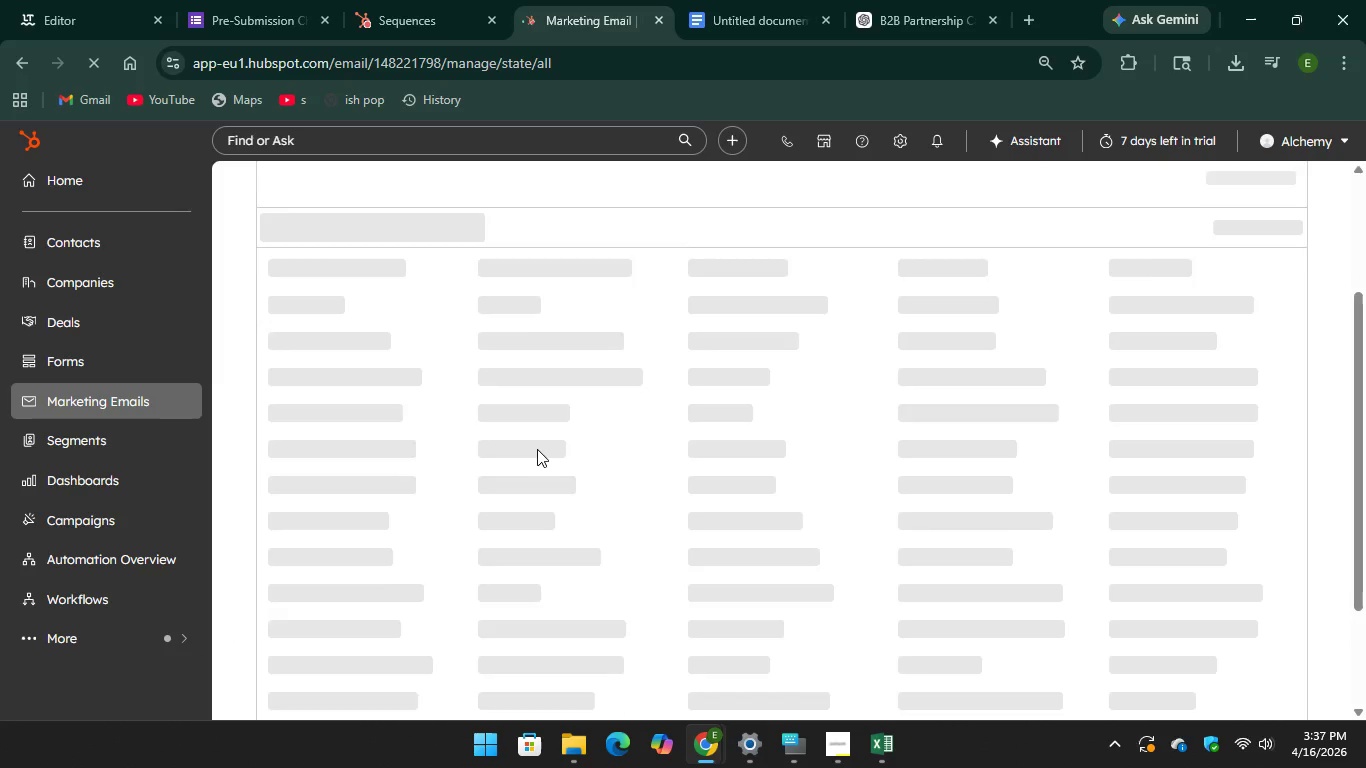 
scroll: coordinate [537, 449], scroll_direction: up, amount: 1.0
 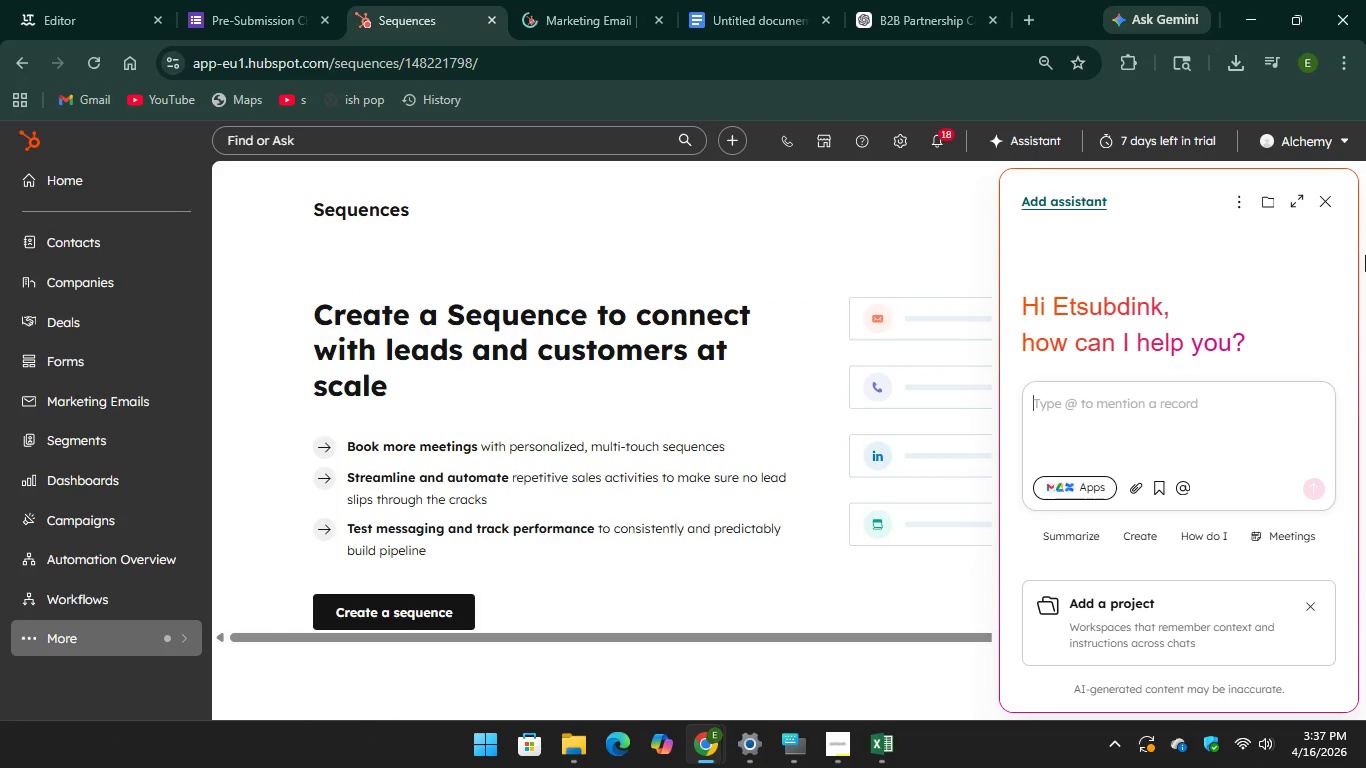 
left_click([1143, 406])
 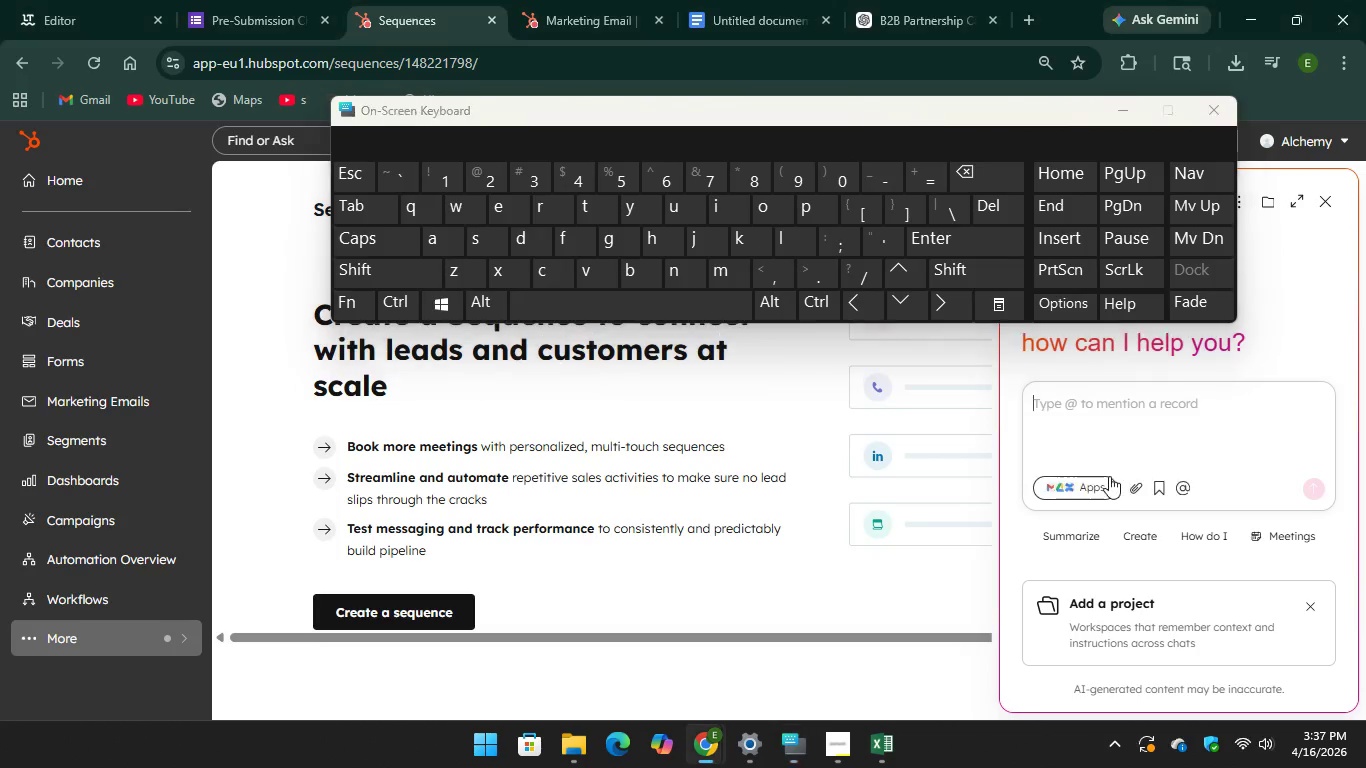 
left_click([1060, 395])
 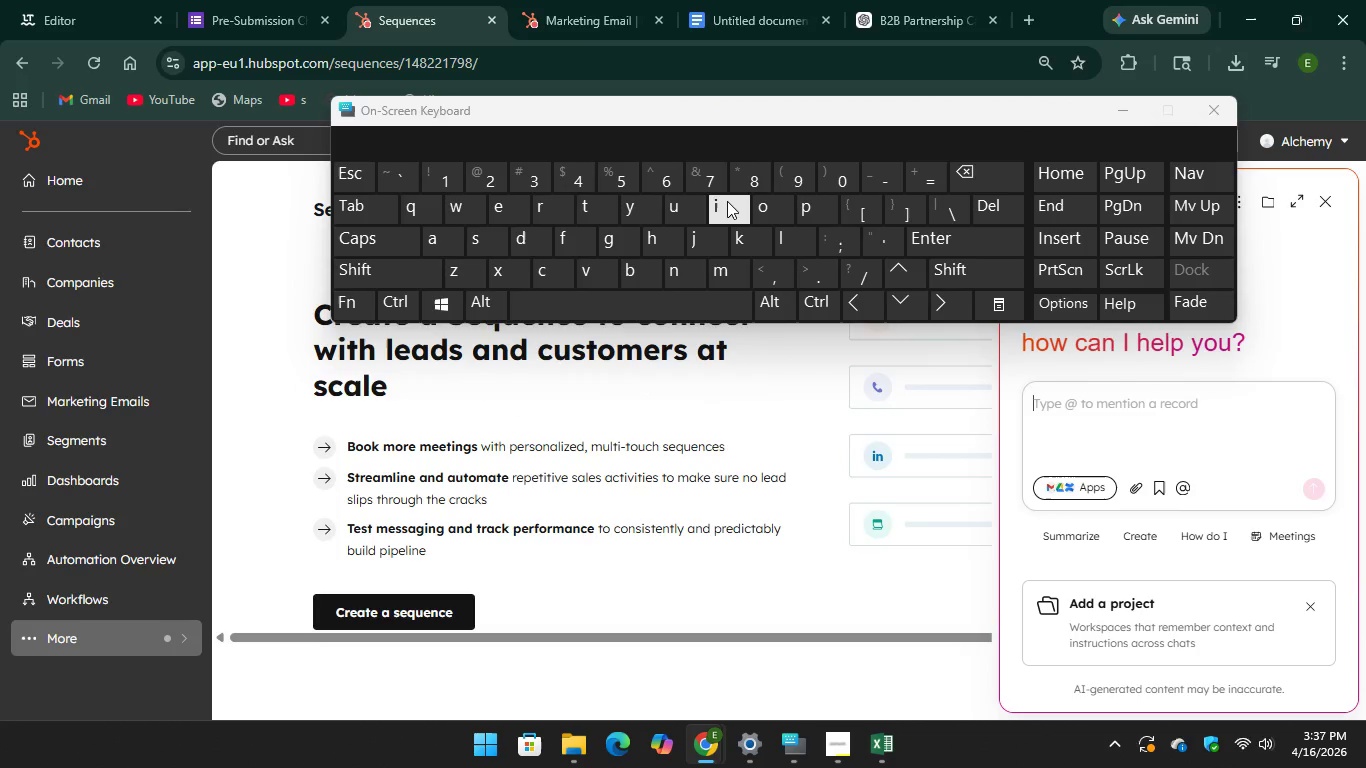 
type(i cou)
 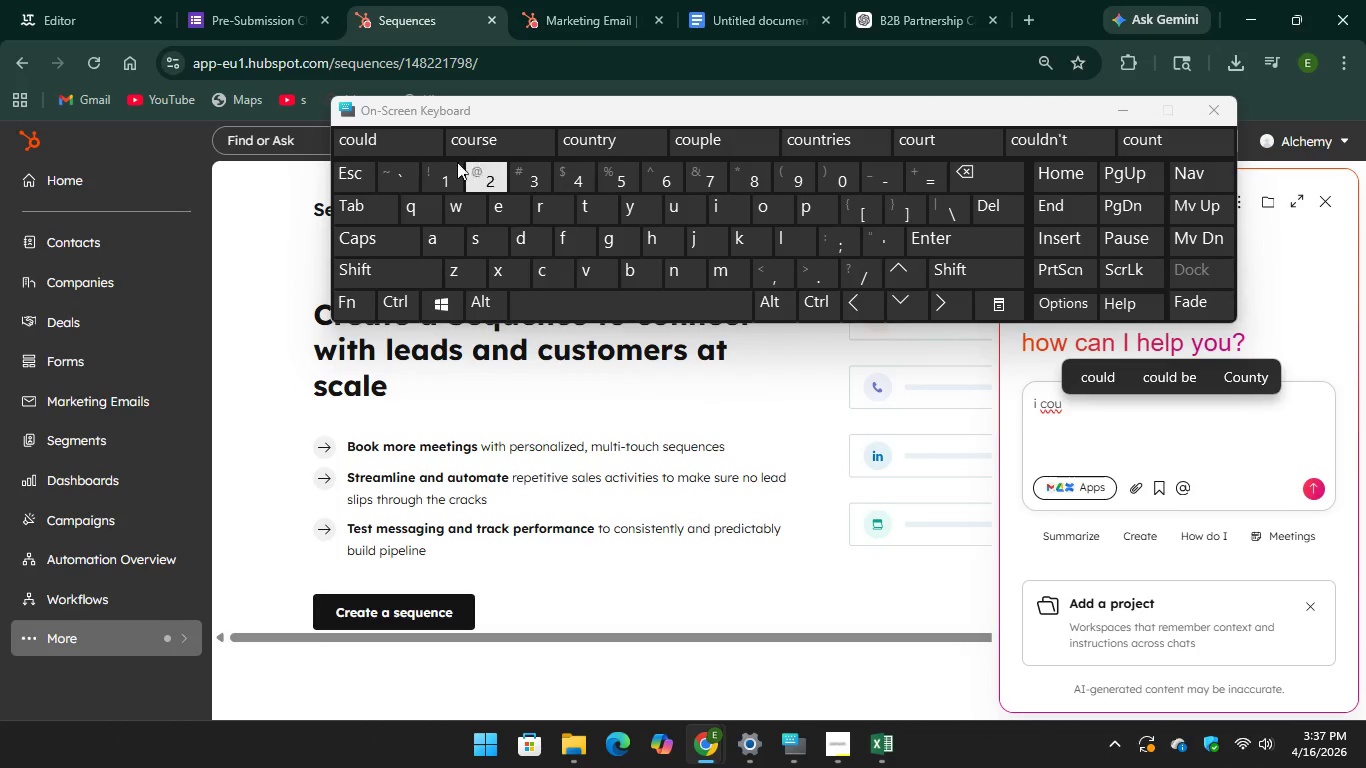 
key(Unknown)
 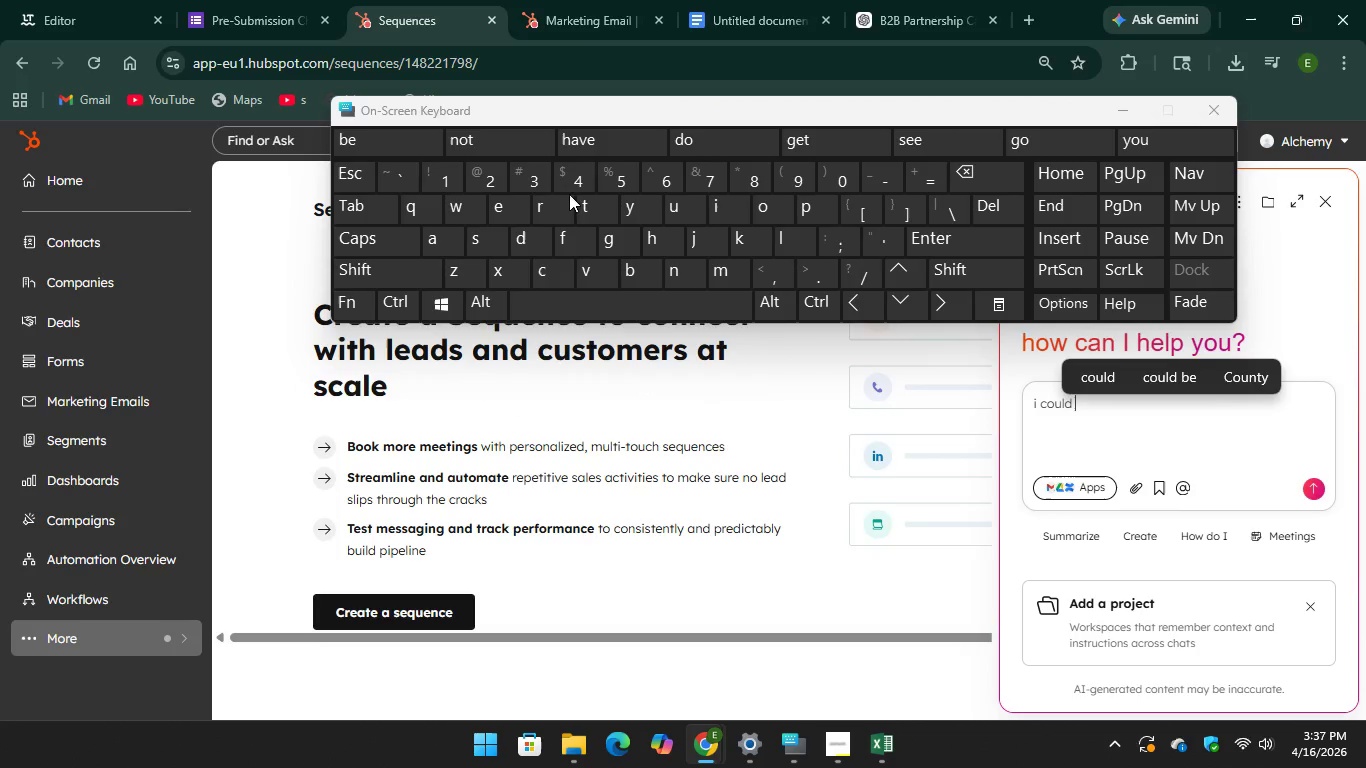 
hold_key(key=Unknown, duration=9.38)
 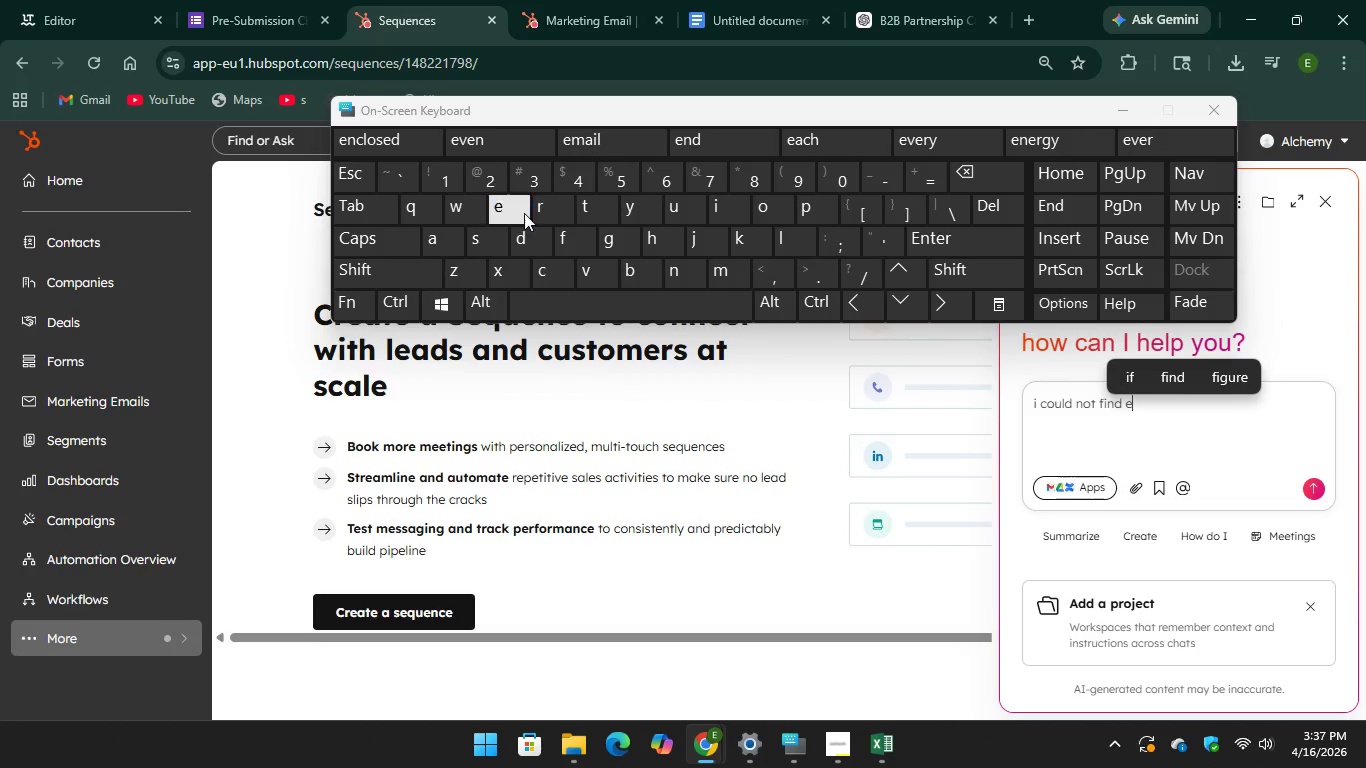 
type(not fiemi save as a tepk)
key(Backspace)
key(Backspace)
type(mp)
 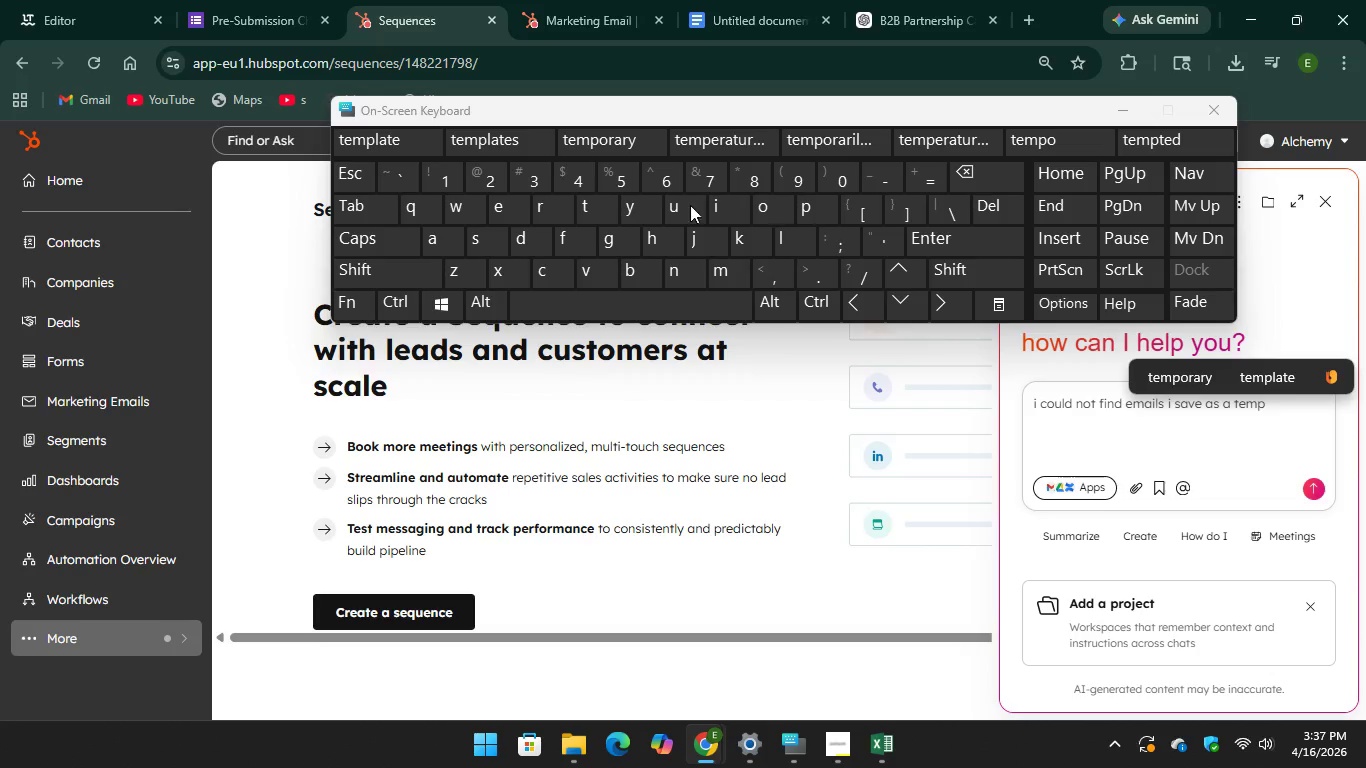 
hold_key(key=Unknown, duration=2.64)
 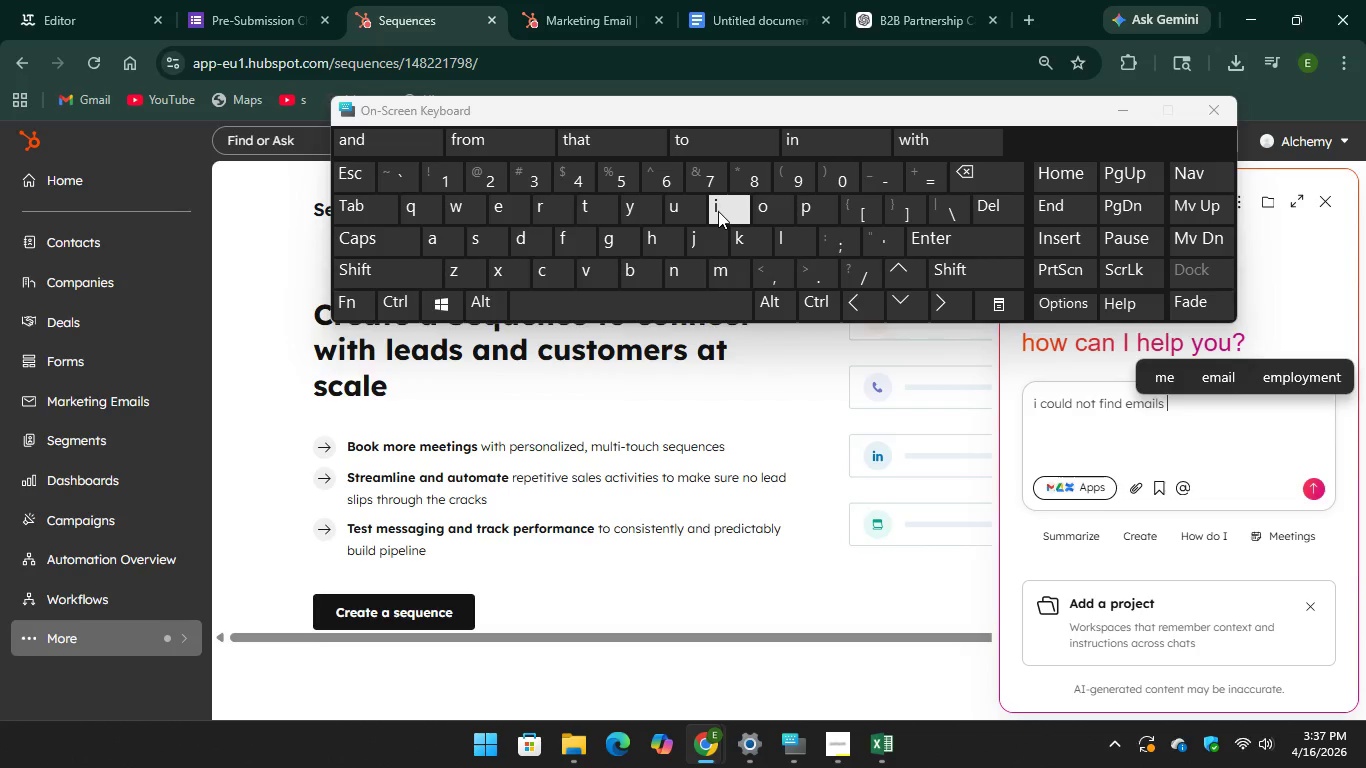 
hold_key(key=Unknown, duration=17.92)
 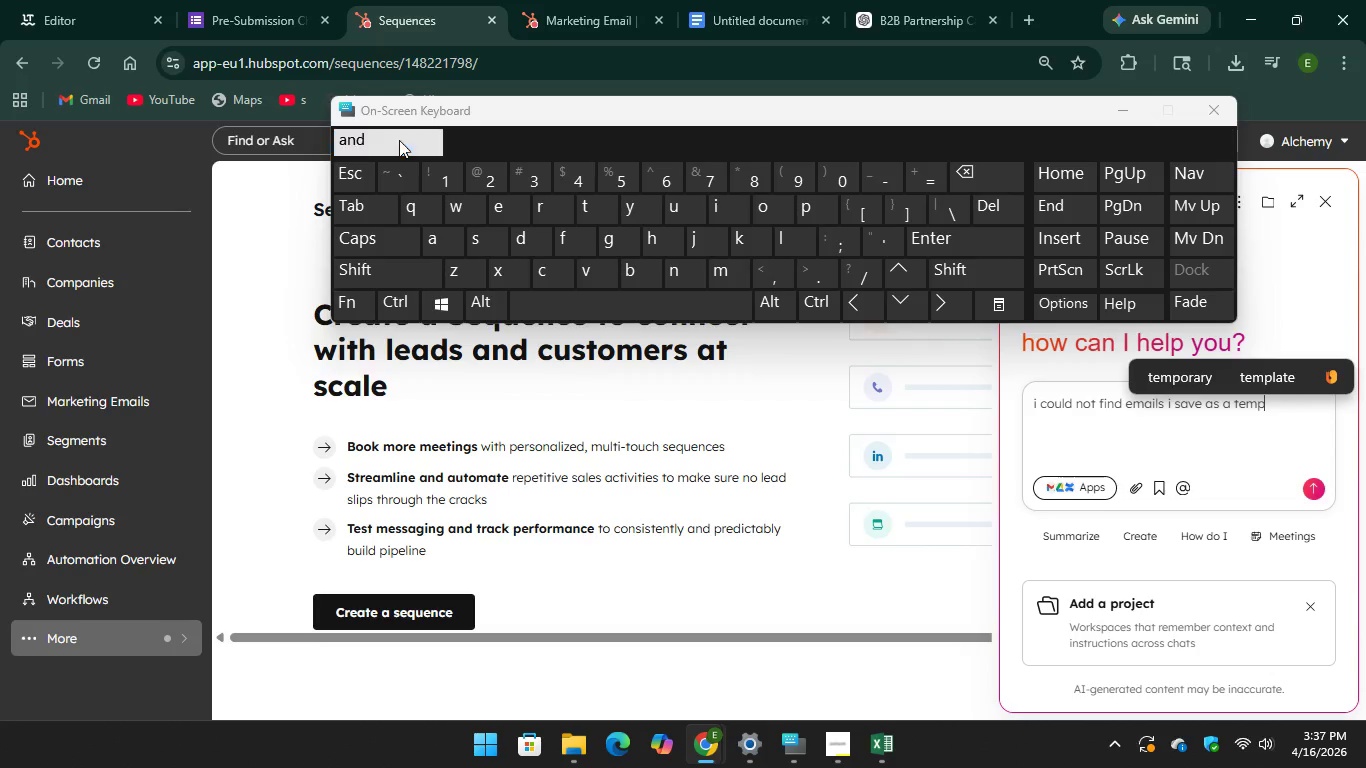 
hold_key(key=Unknown, duration=7.5)
 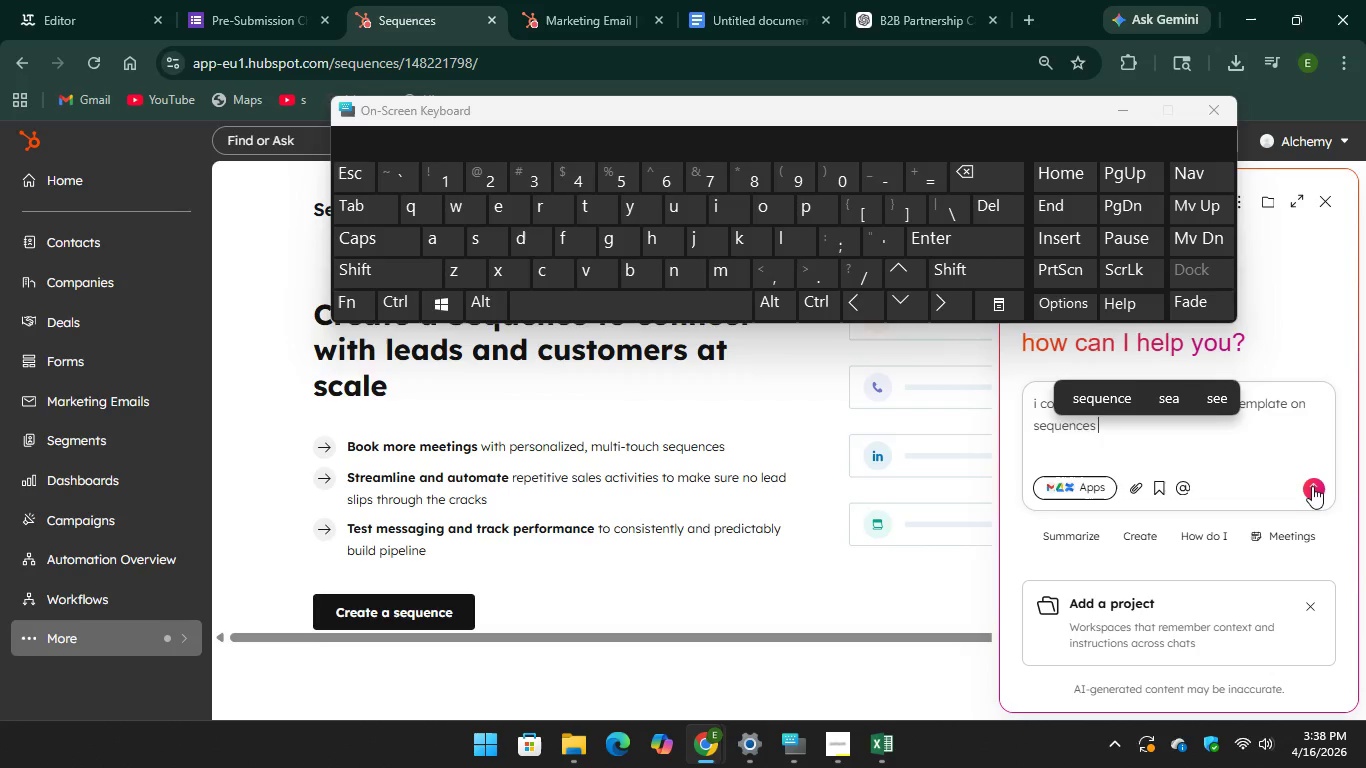 
type(on seq)
 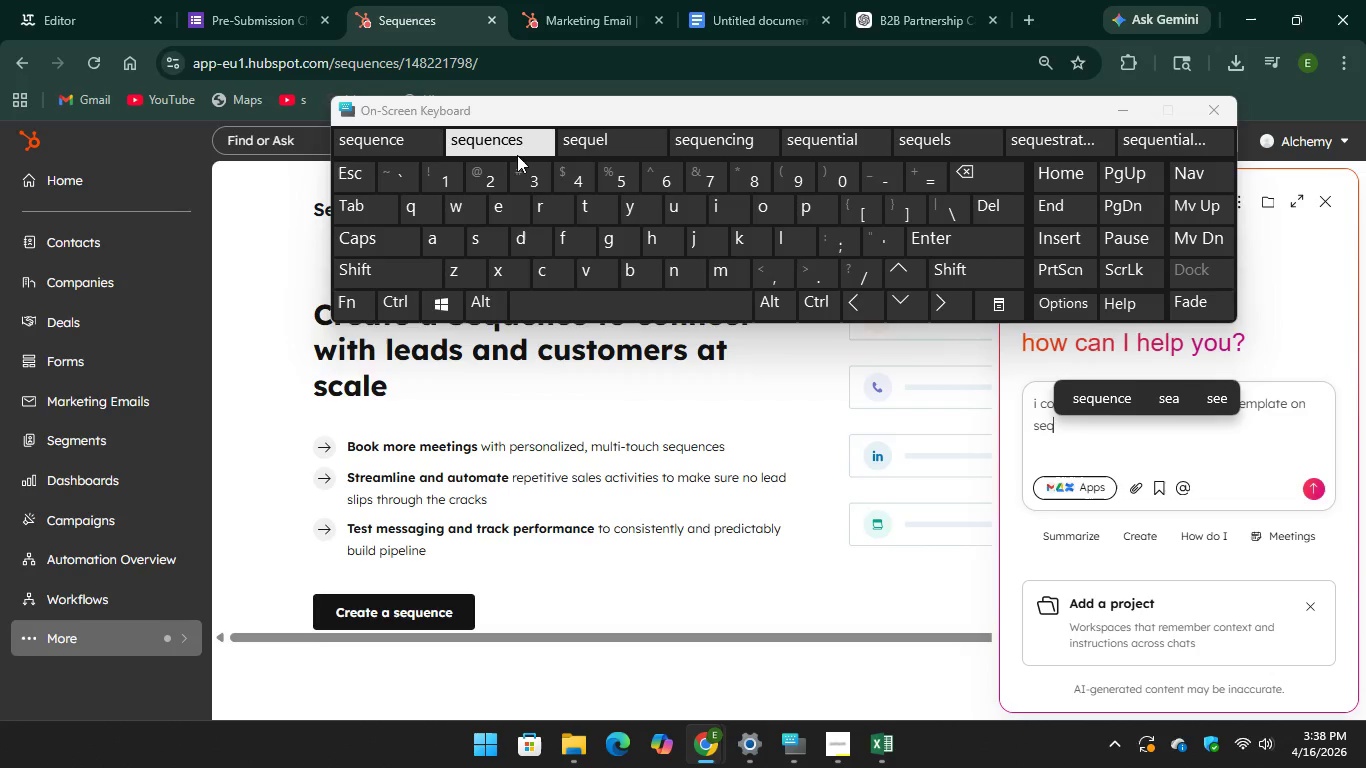 
key(Unknown)
 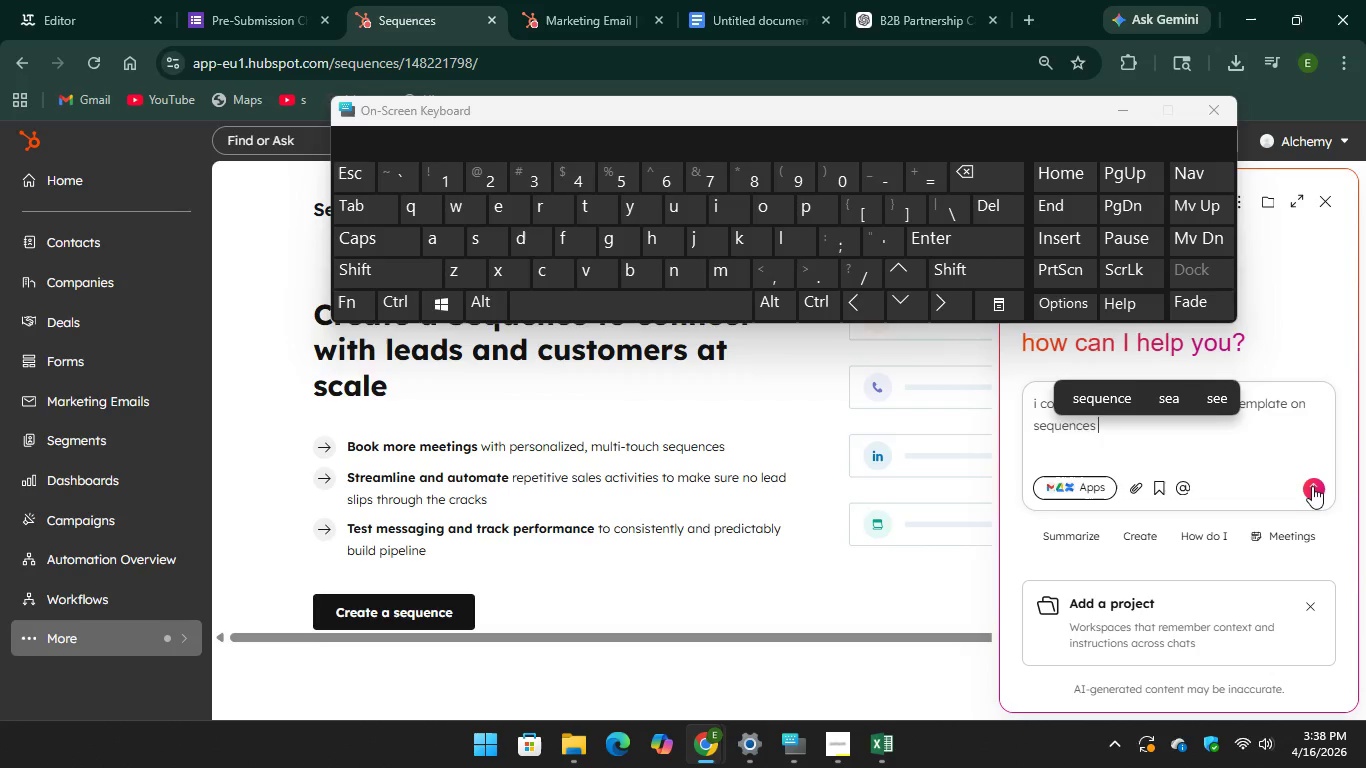 
key(Unknown)
 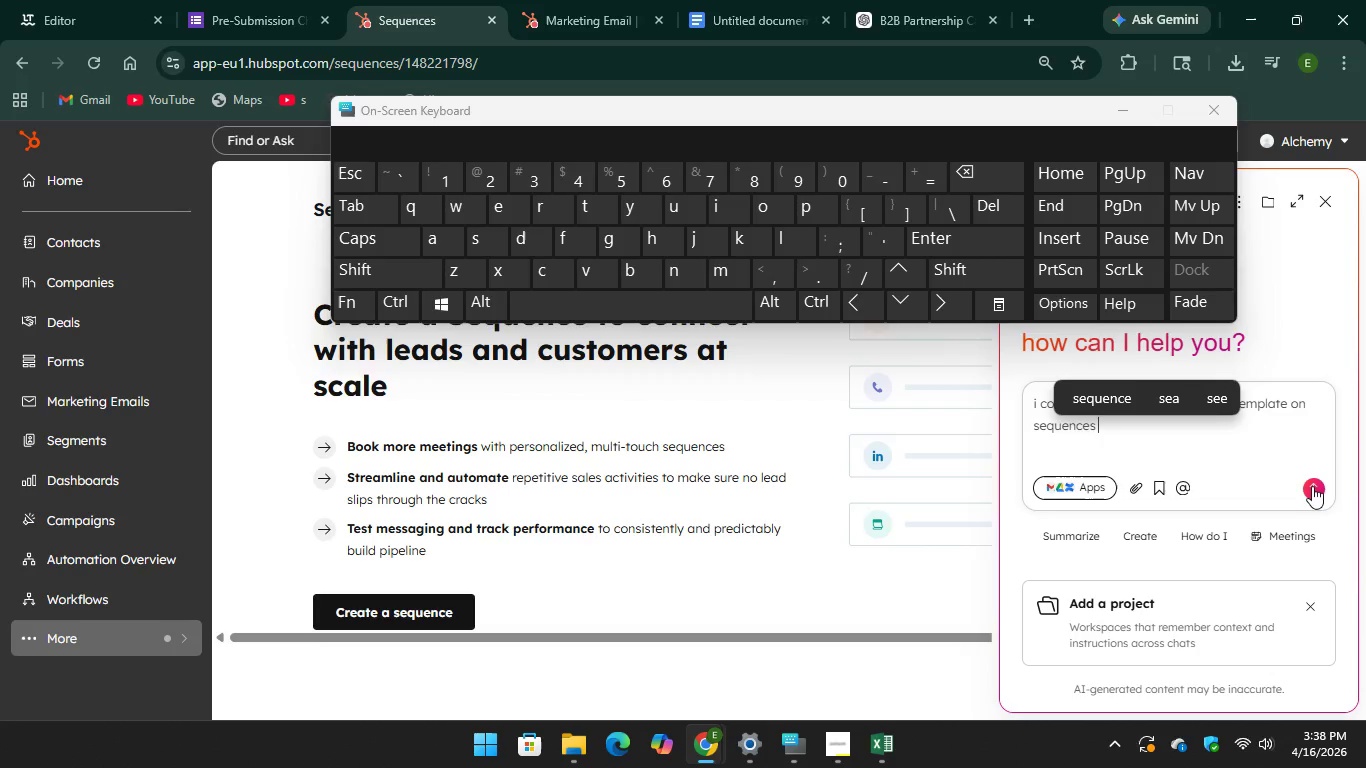 
key(Unknown)
 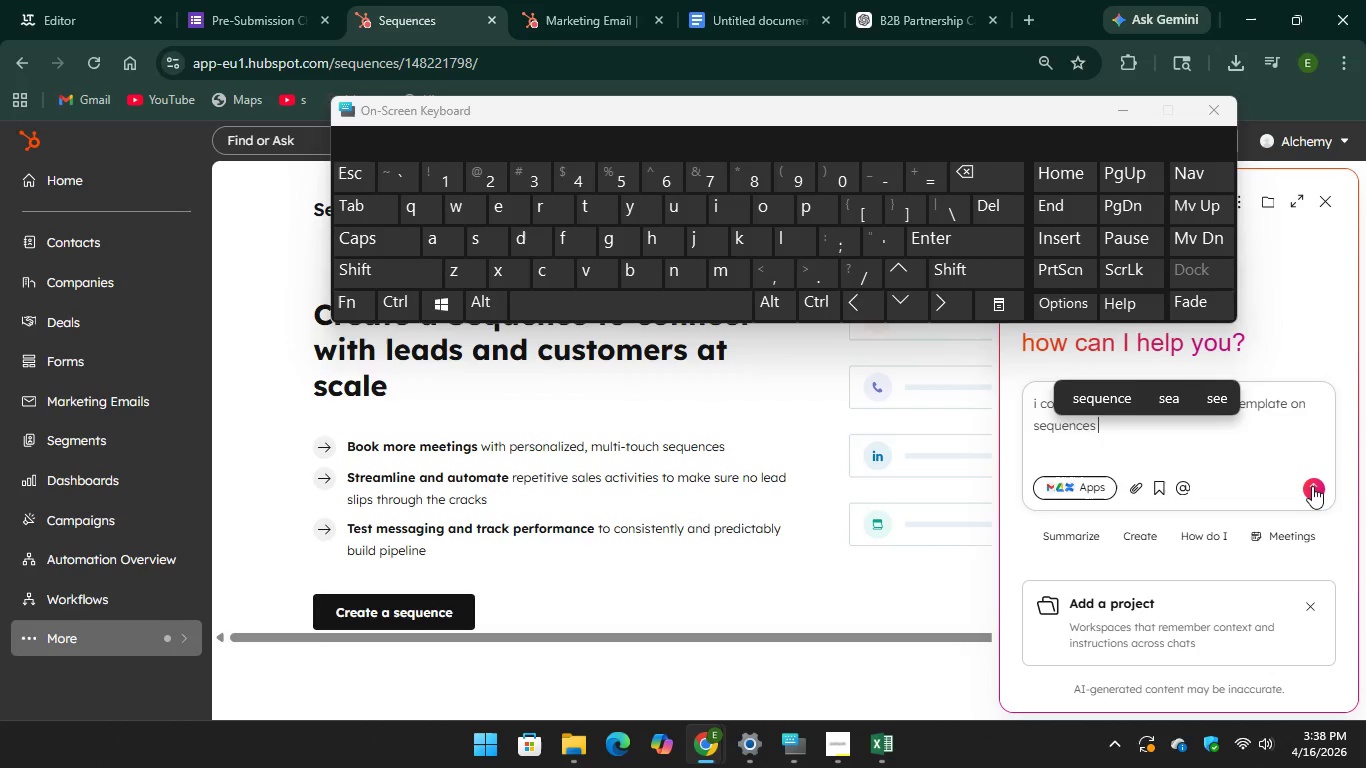 
key(Unknown)
 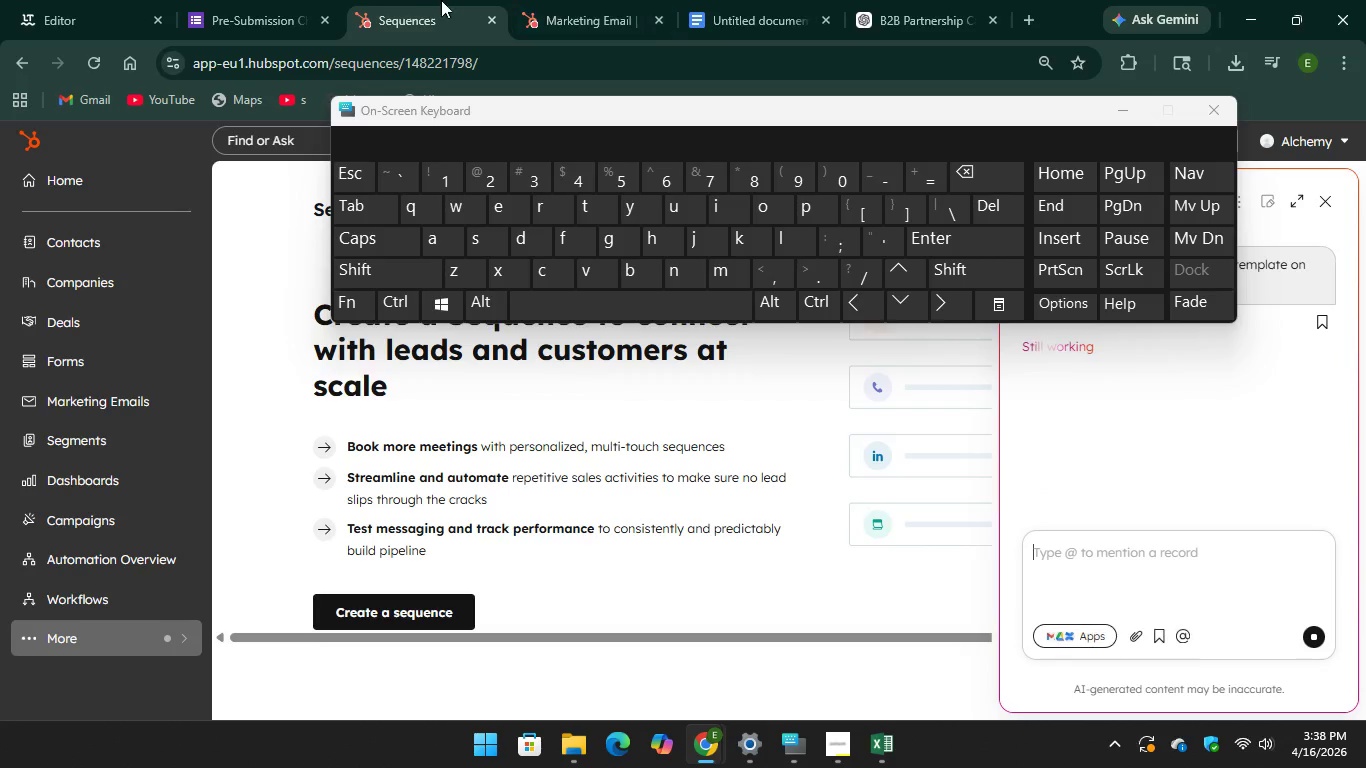 
key(Unknown)
 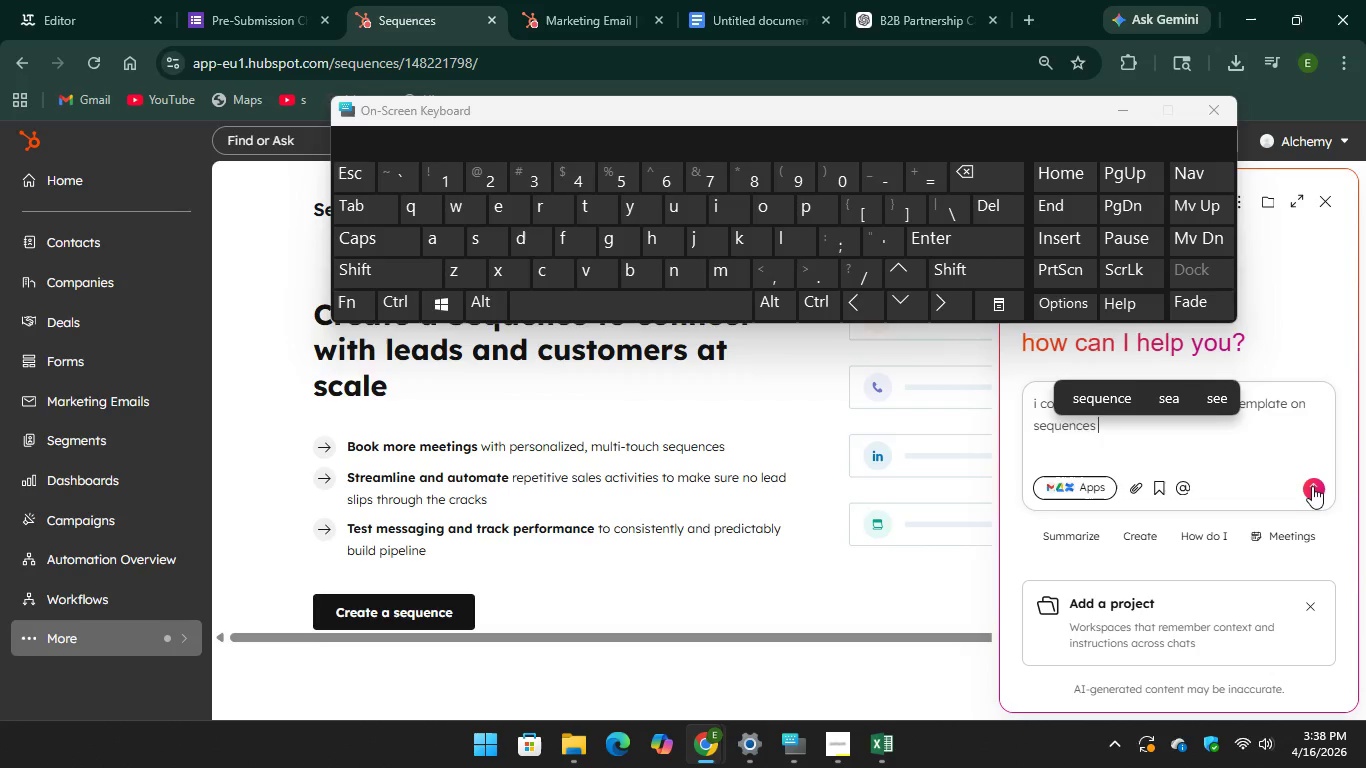 
key(Unknown)
 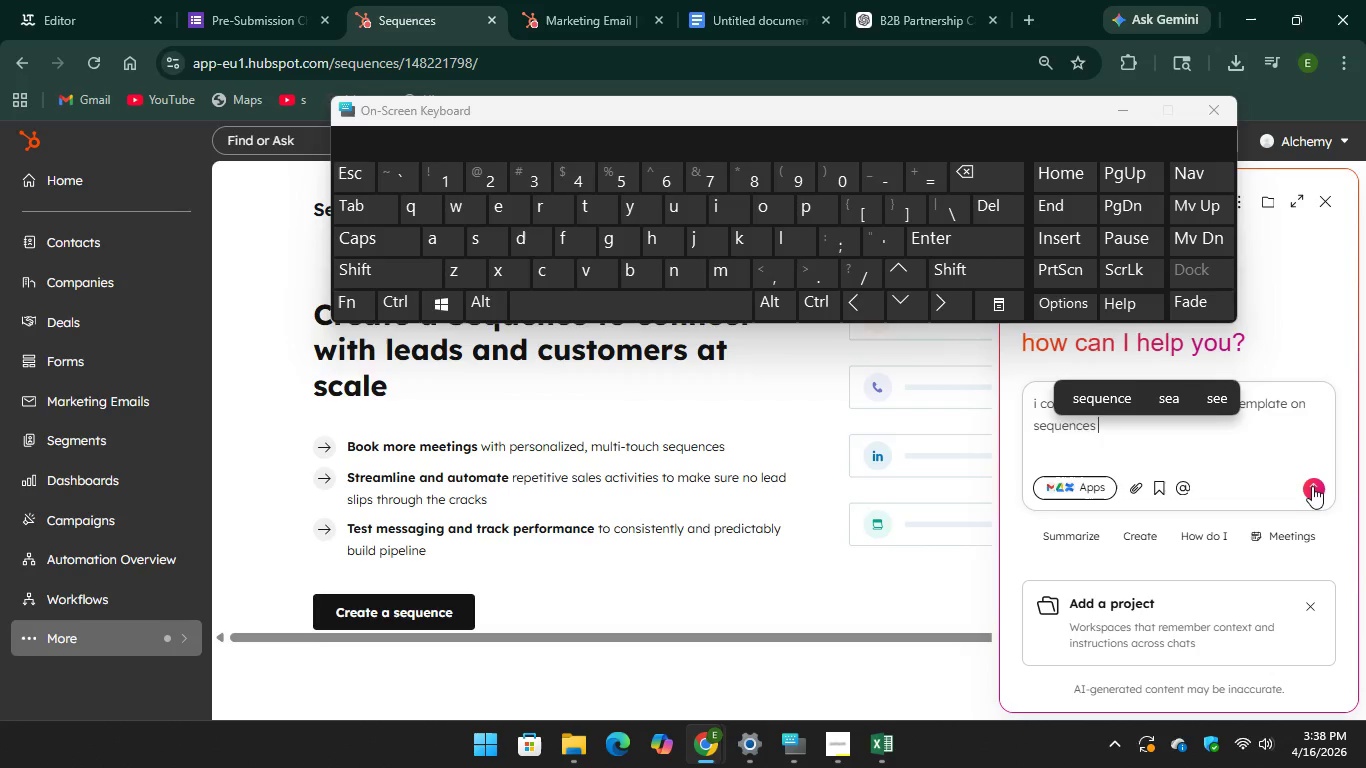 
left_click([546, 27])
 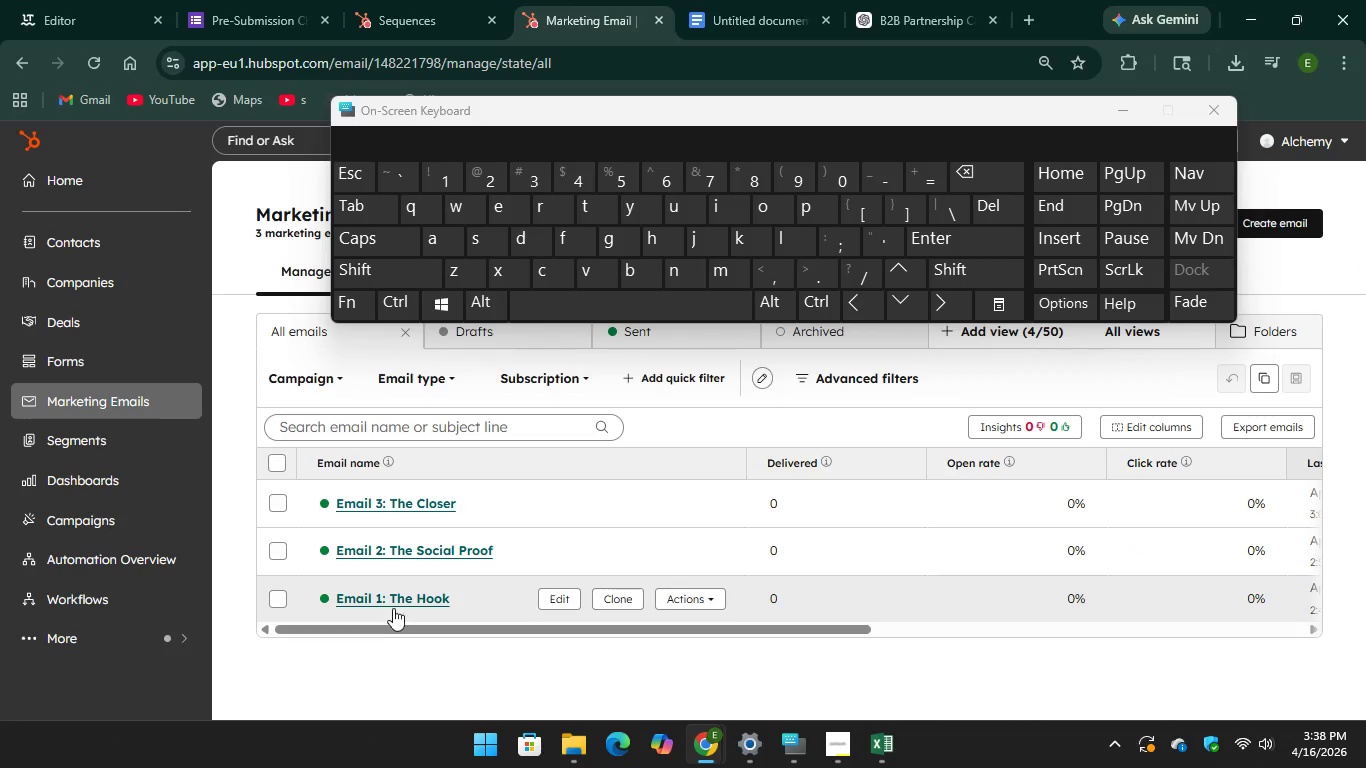 
left_click([399, 601])
 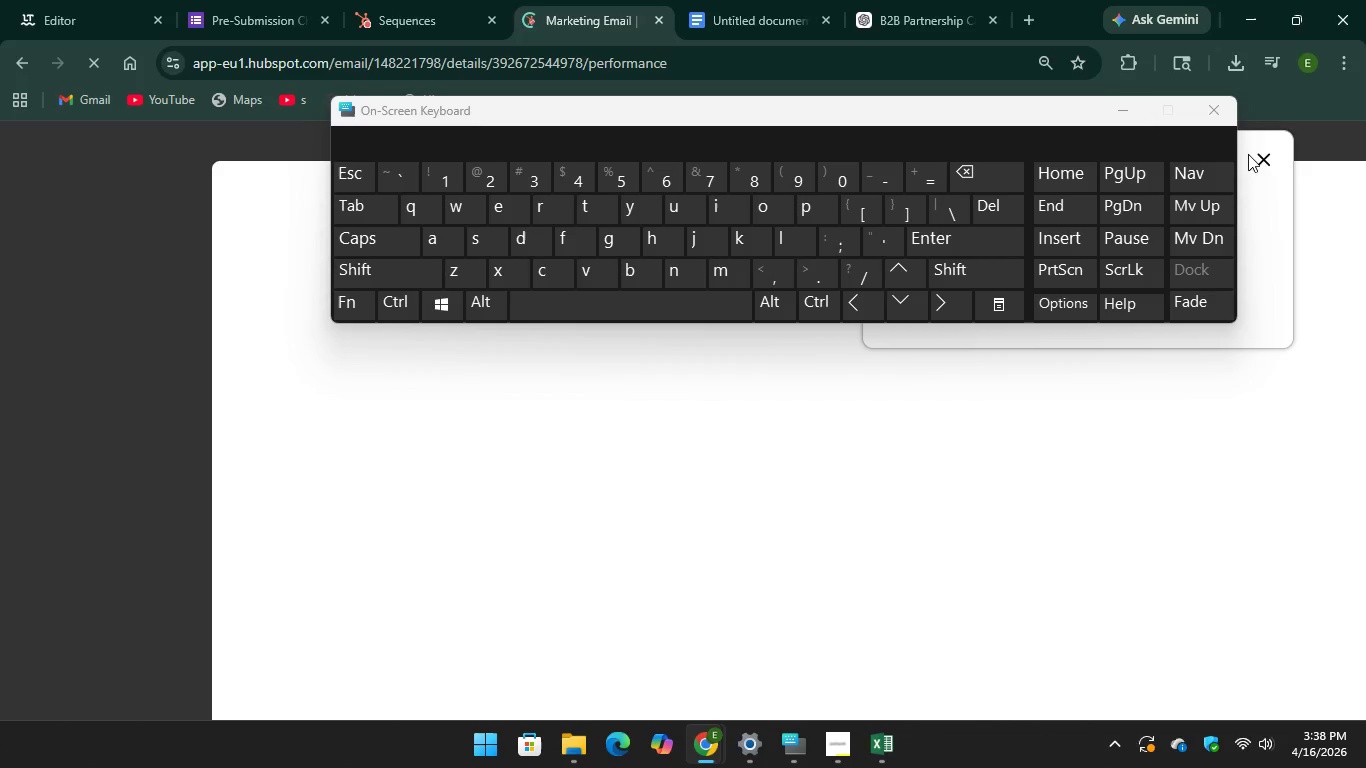 
wait(8.12)
 